 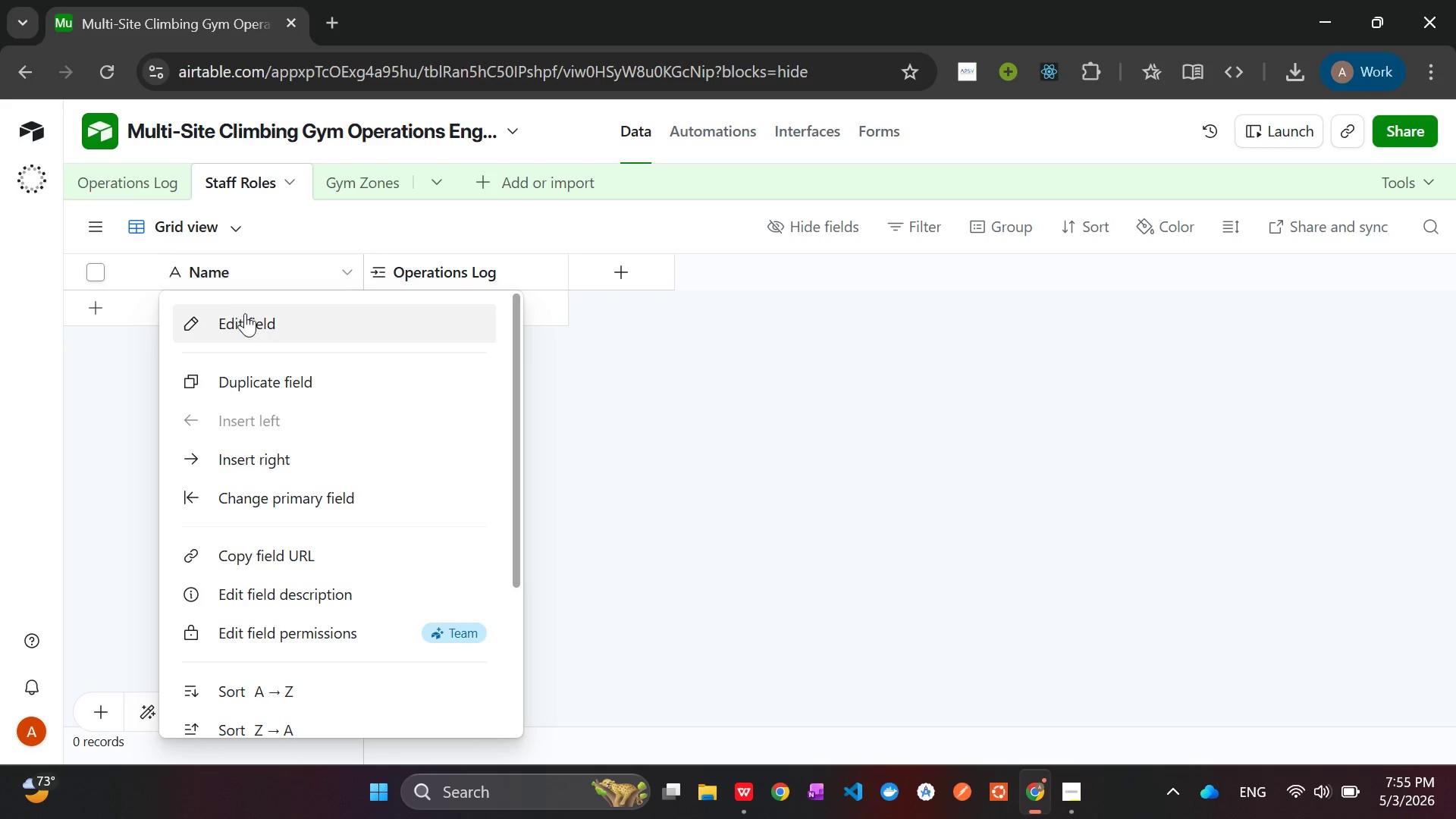 
left_click([256, 325])
 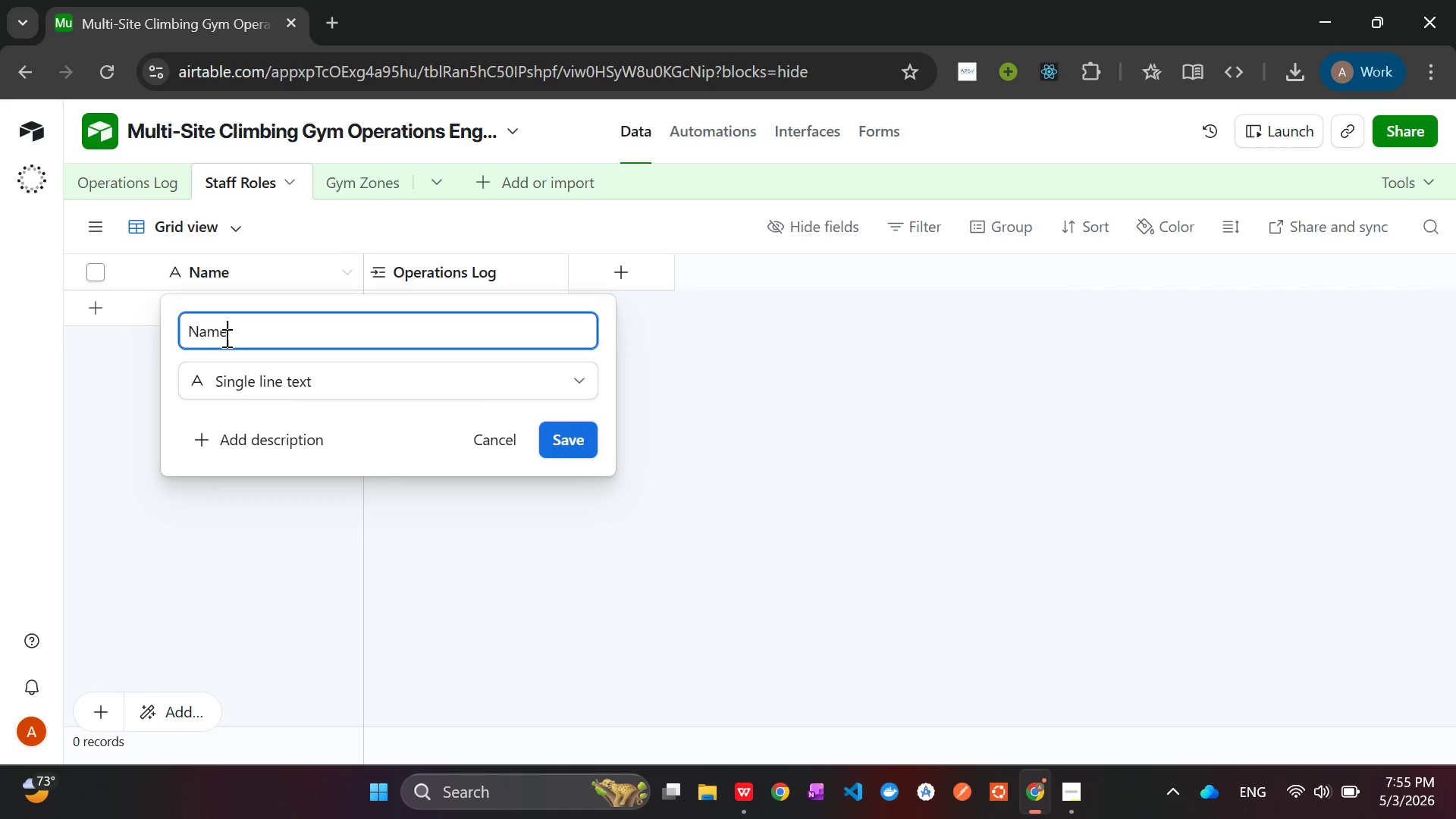 
left_click([225, 337])
 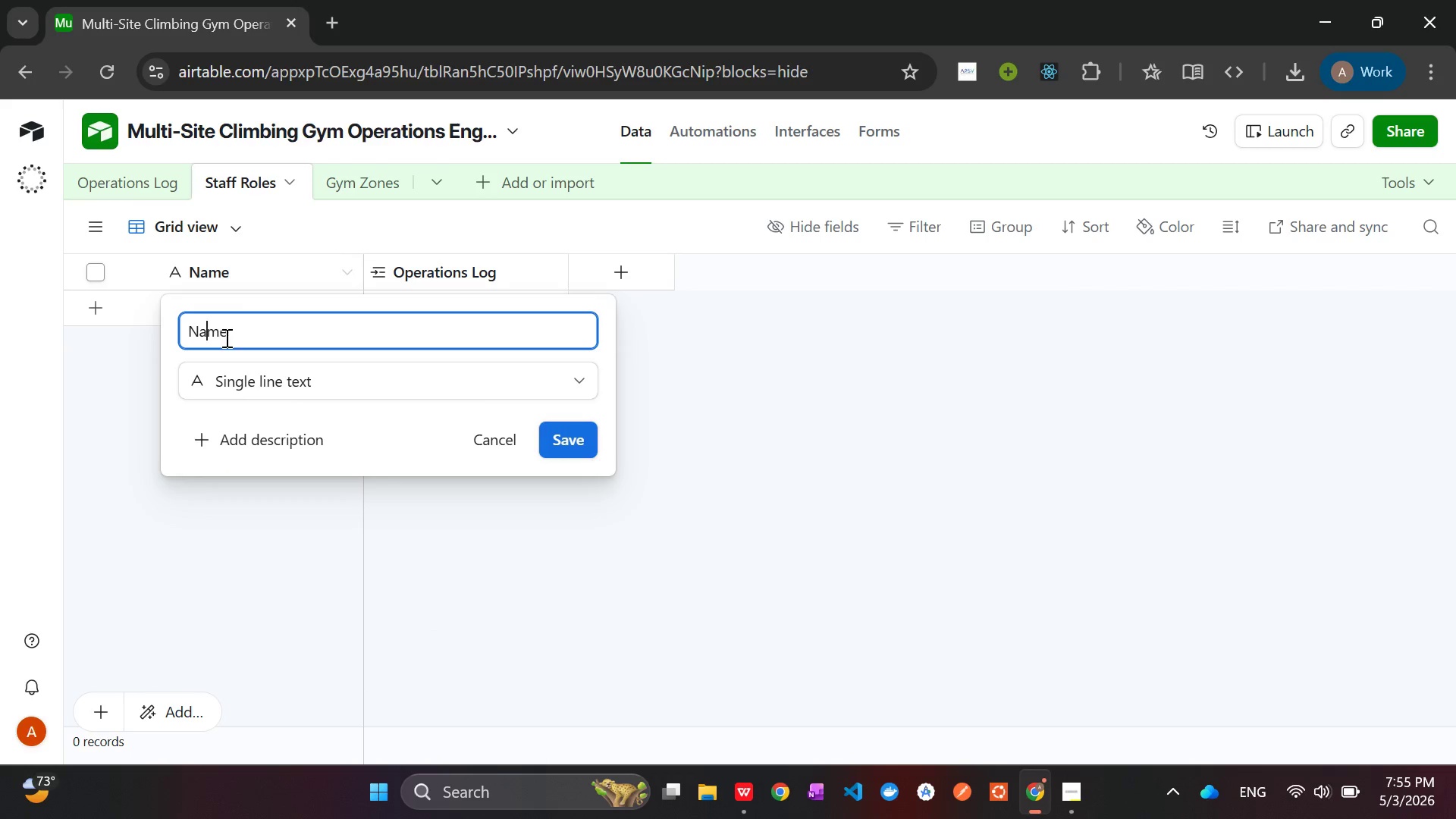 
key(ArrowLeft)
 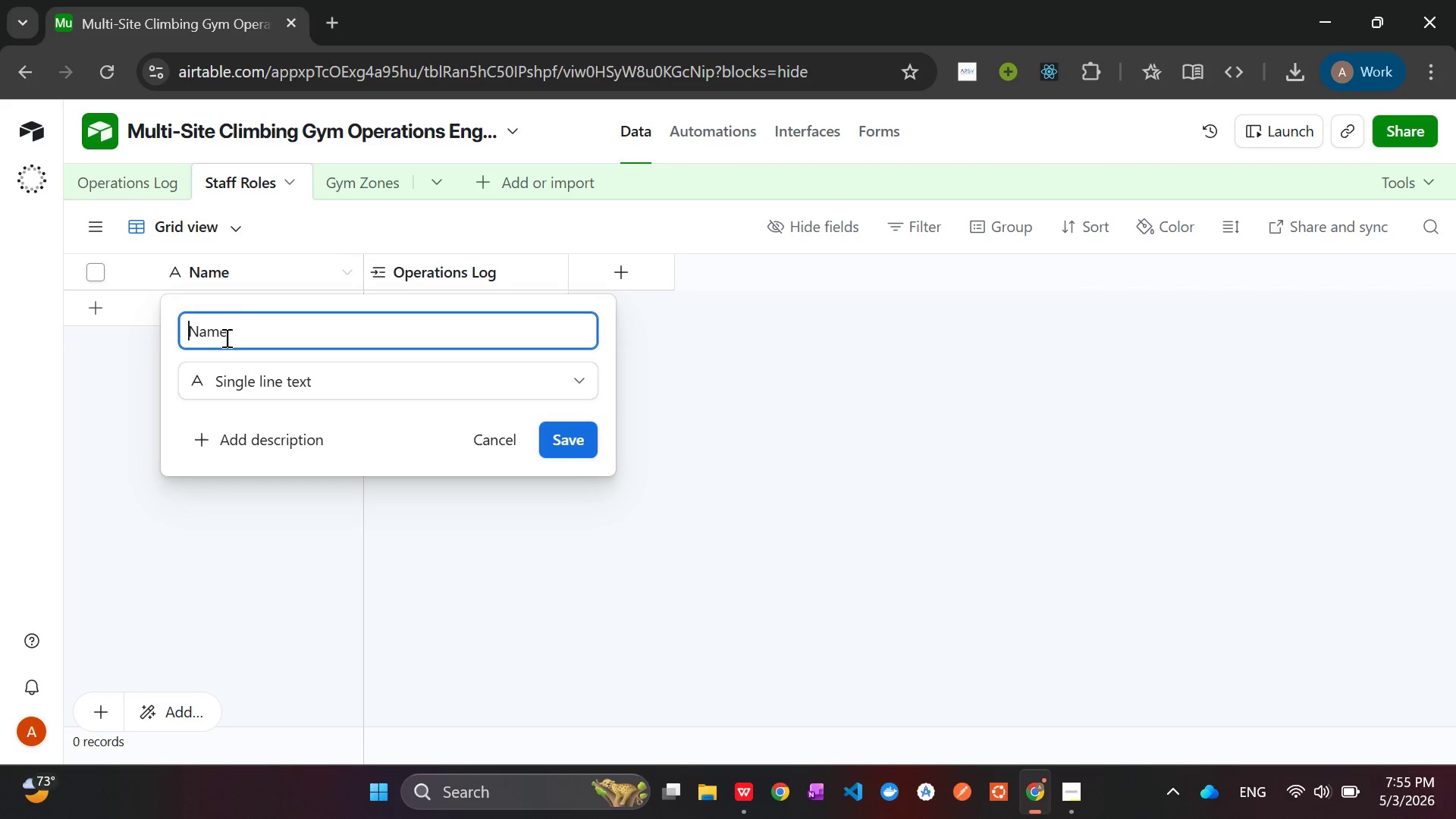 
key(ArrowLeft)
 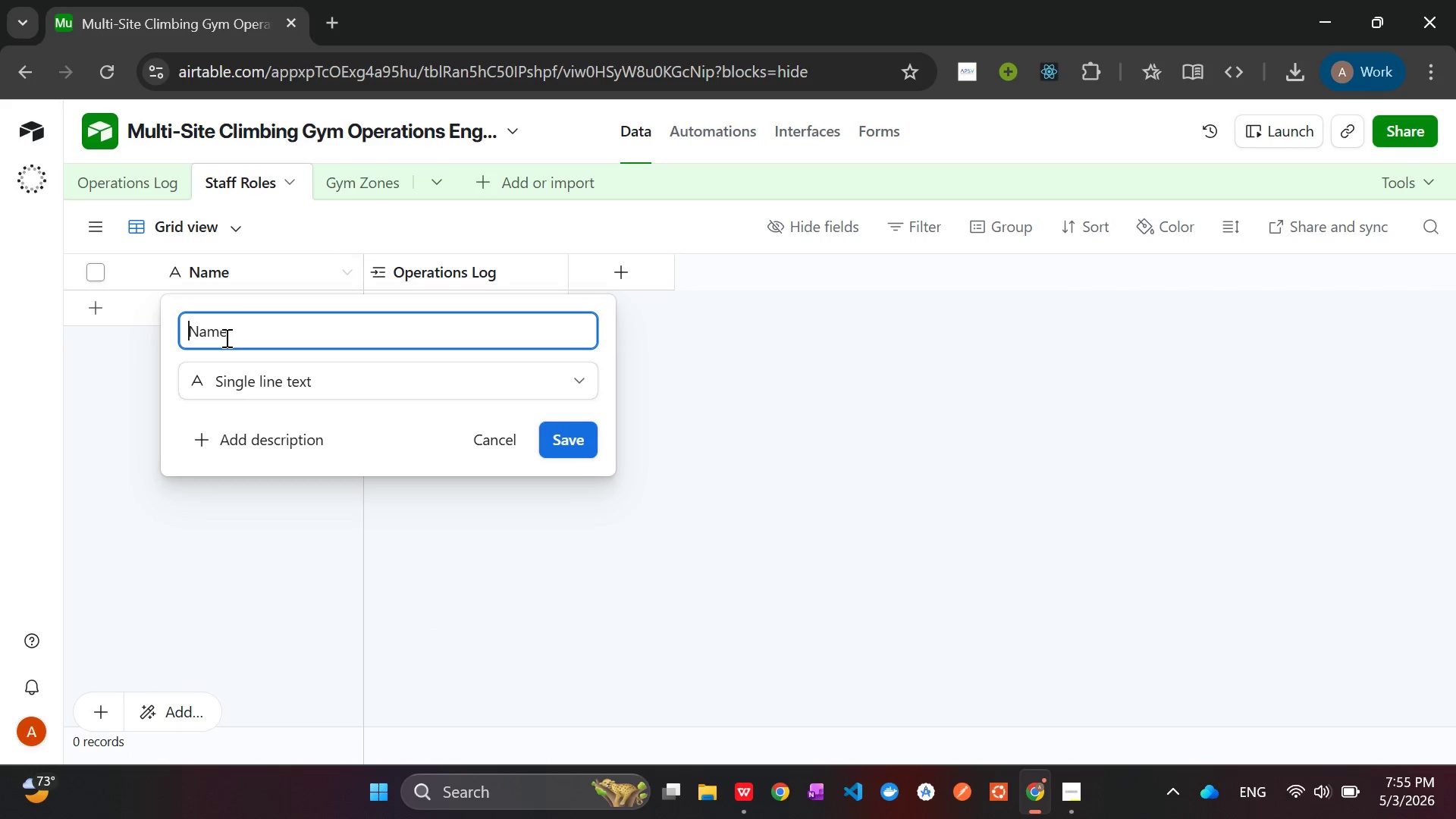 
key(ArrowLeft)
 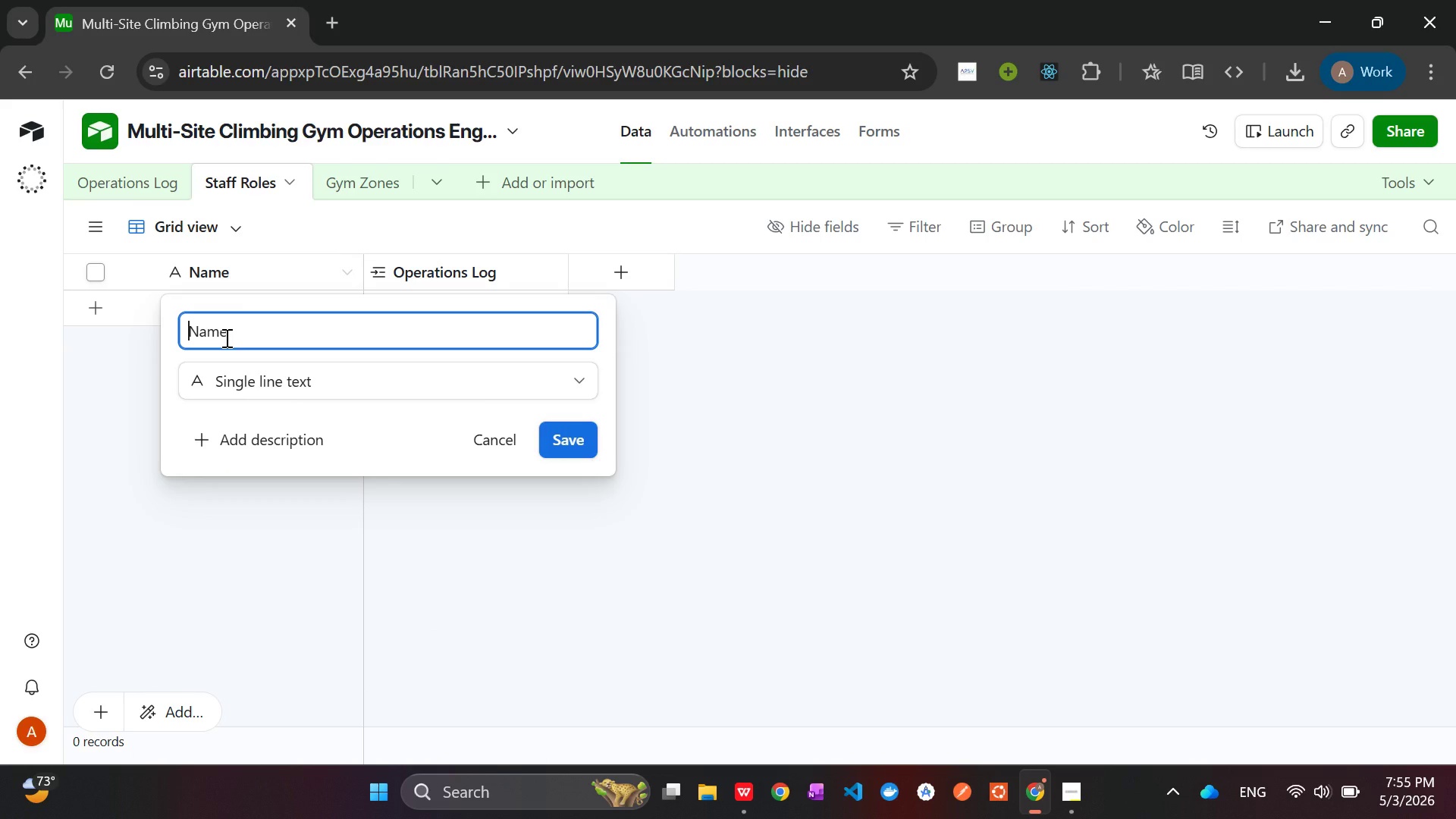 
key(ArrowLeft)
 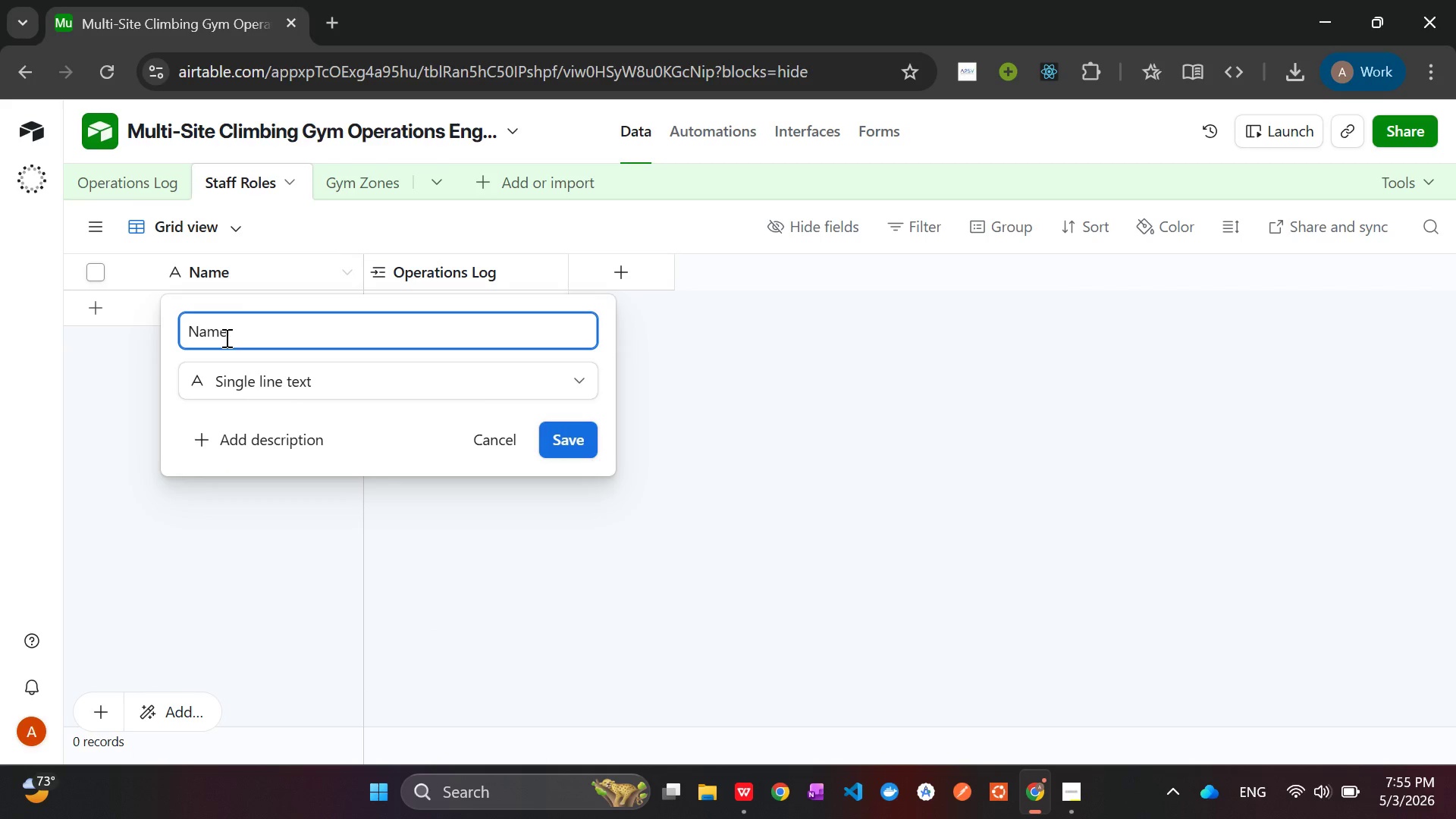 
type(Role )
 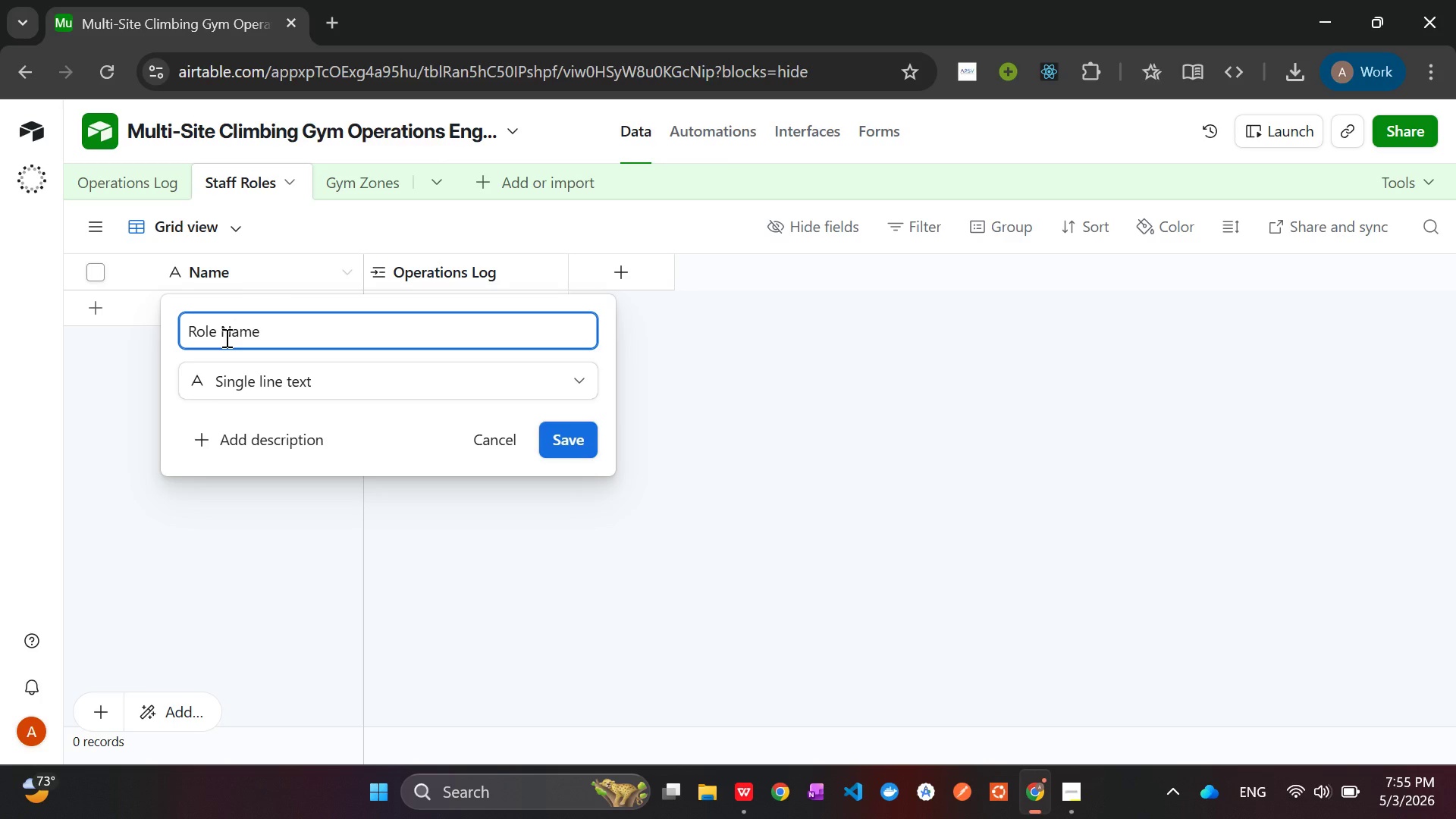 
wait(14.16)
 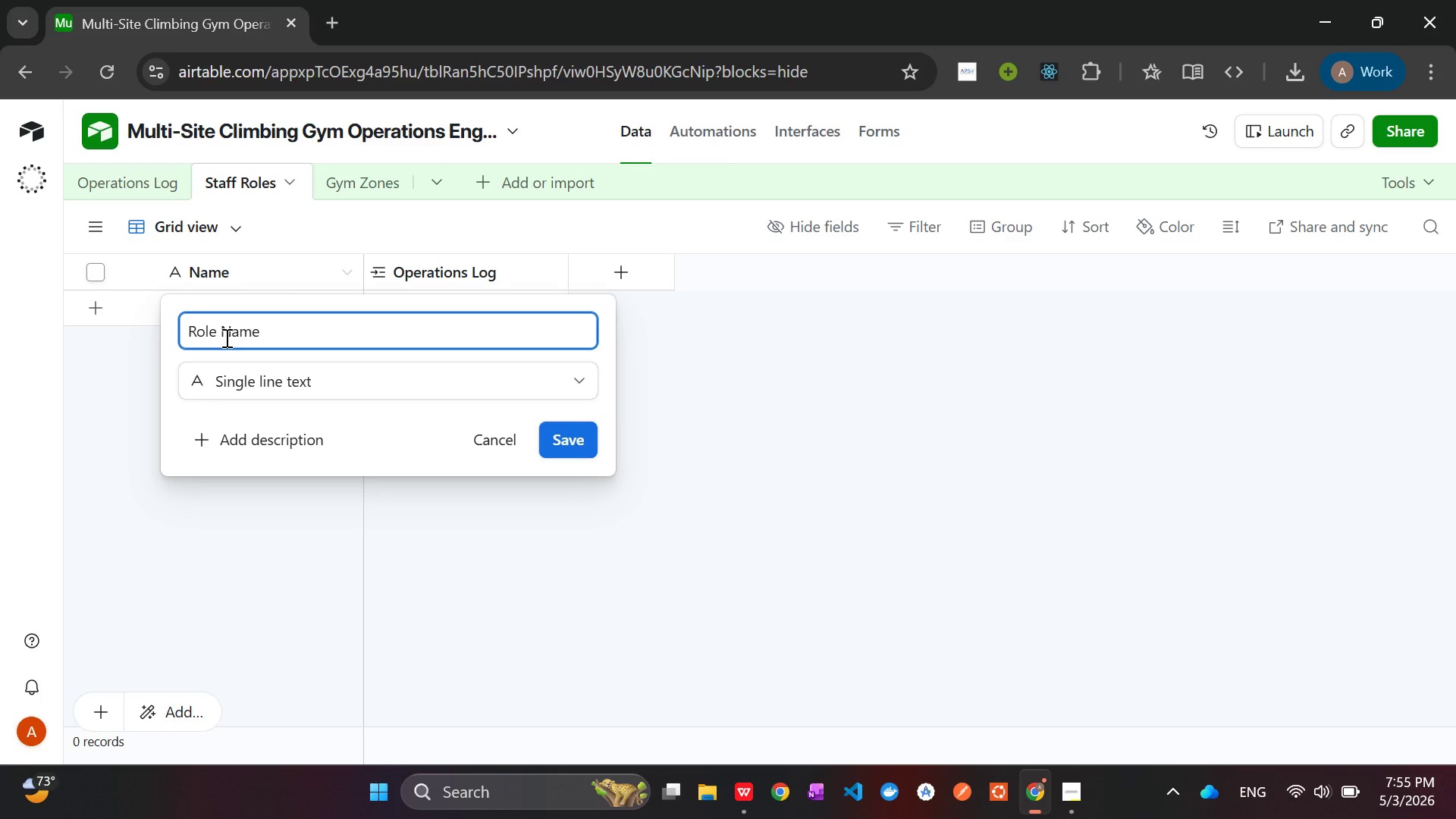 
left_click([565, 433])
 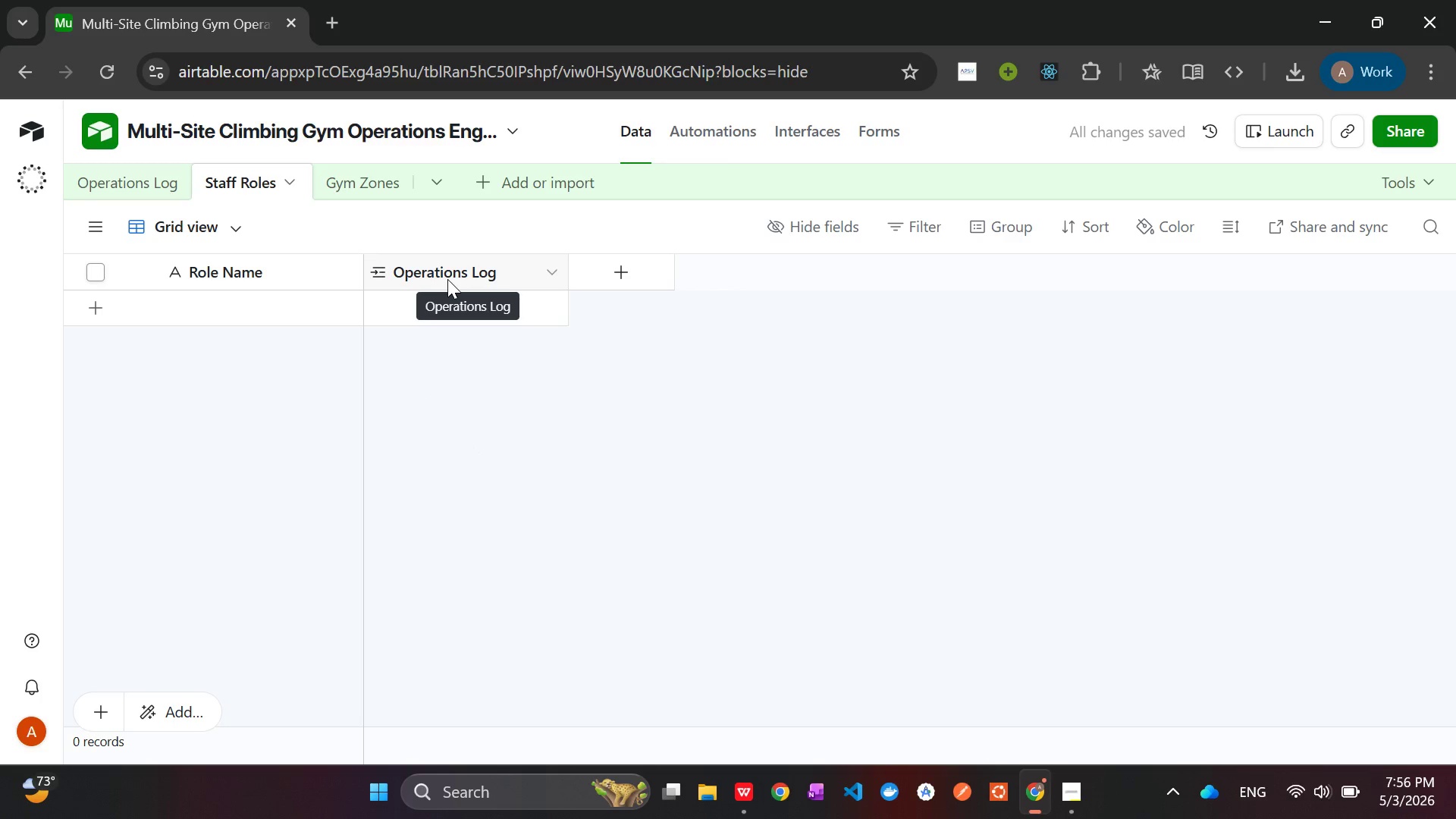 
wait(11.02)
 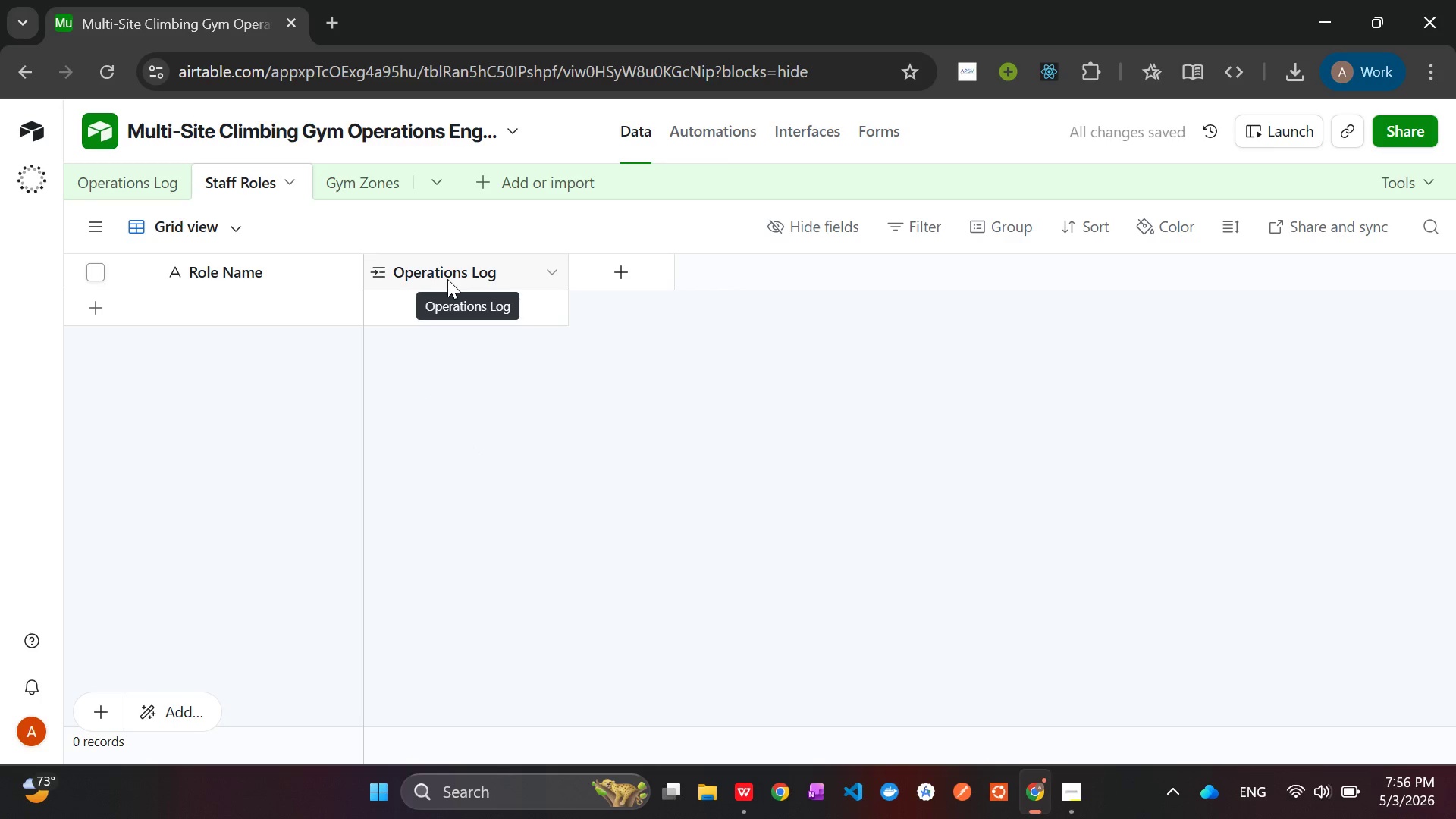 
right_click([442, 279])
 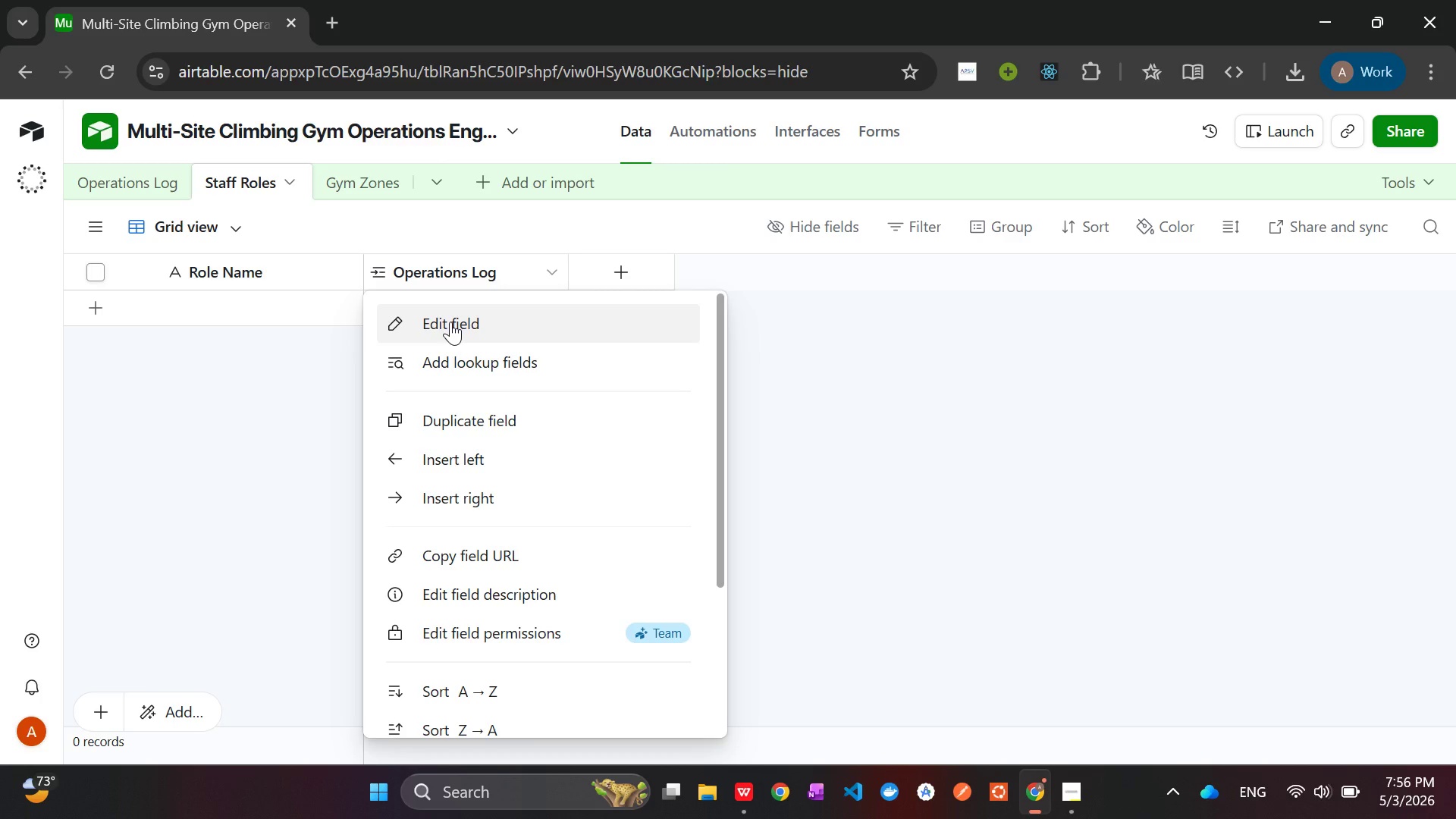 
left_click([450, 322])
 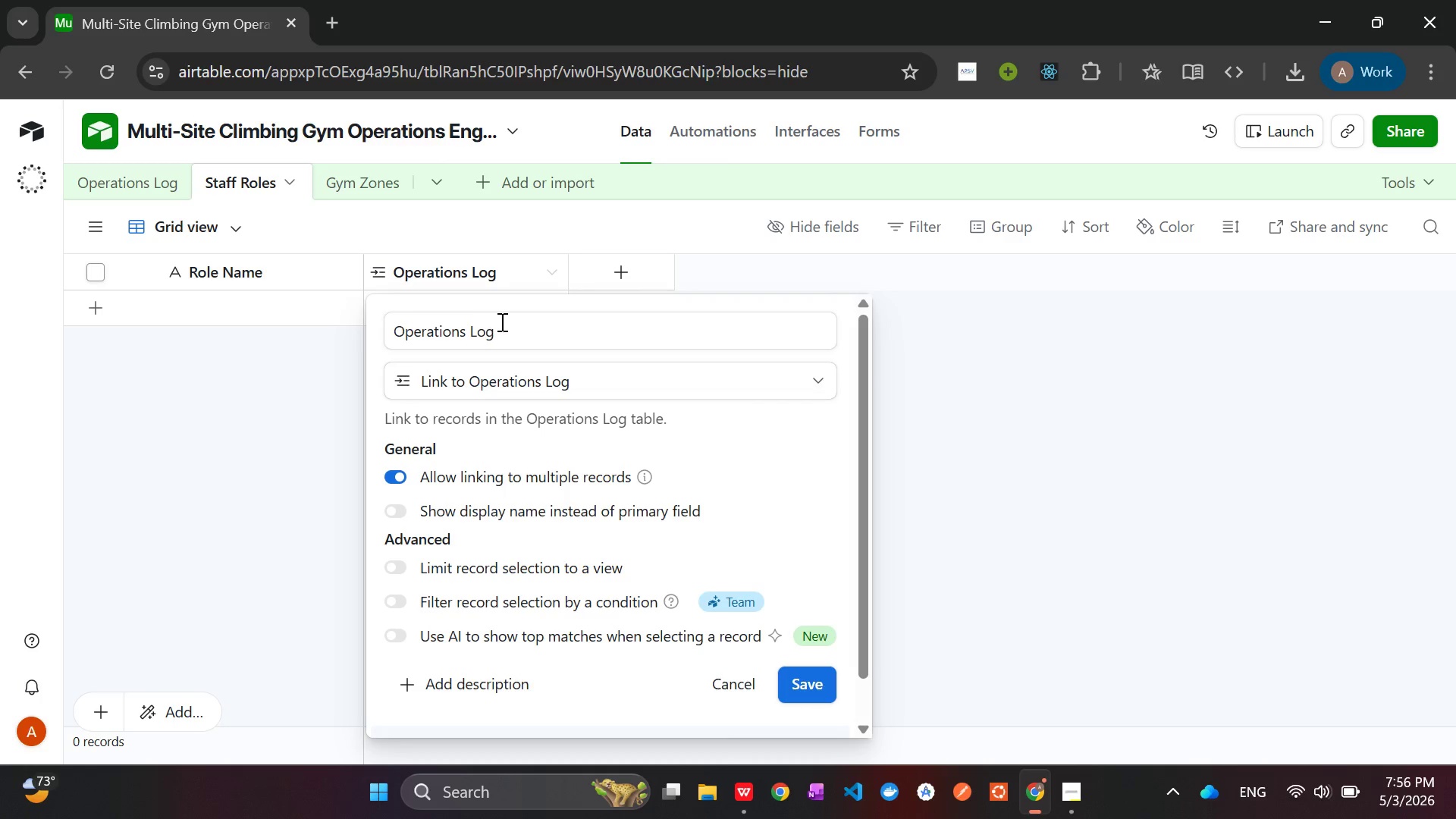 
left_click_drag(start_coordinate=[501, 322], to_coordinate=[385, 340])
 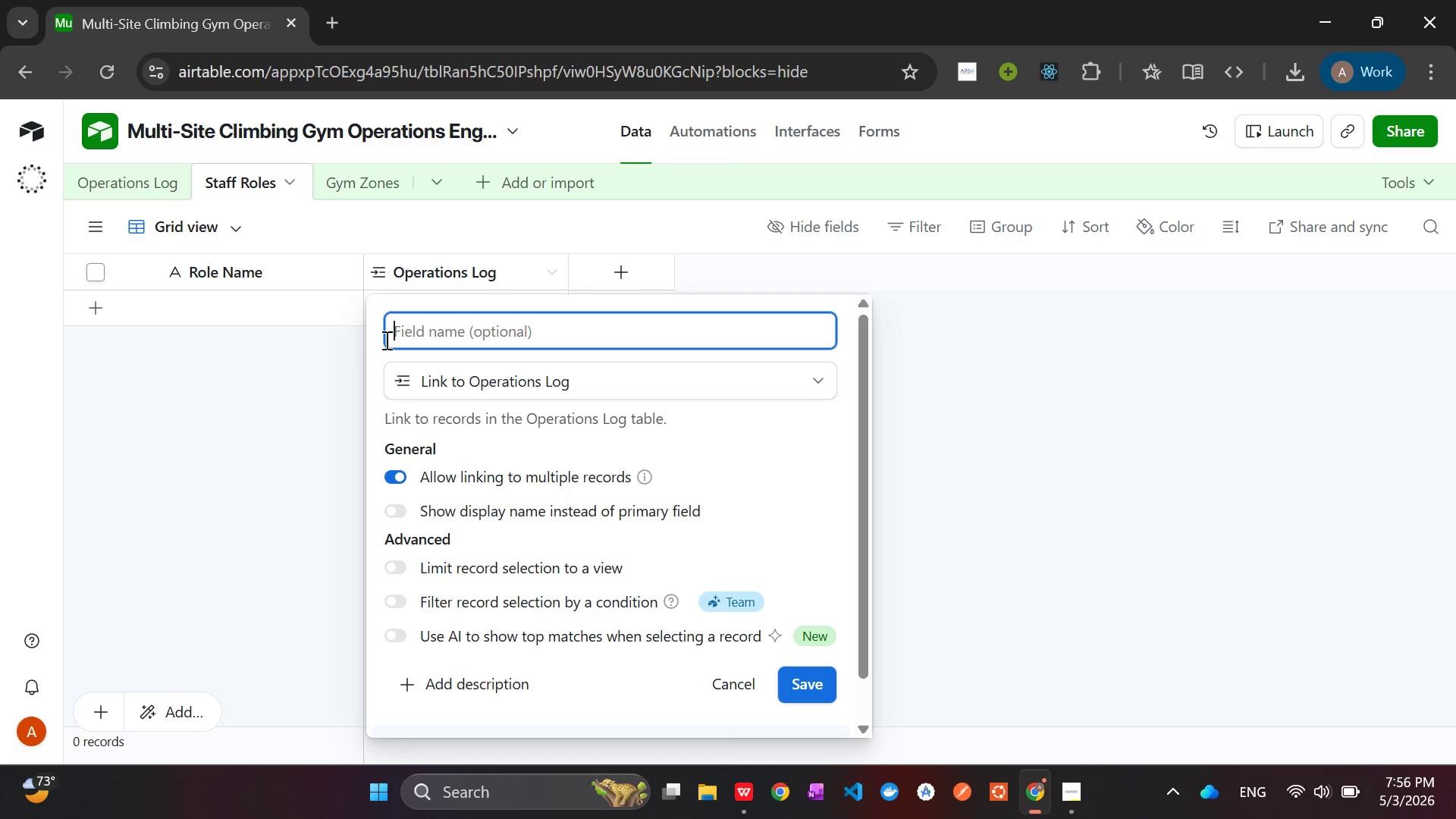 
key(Backspace)
type(Task Assignments)
 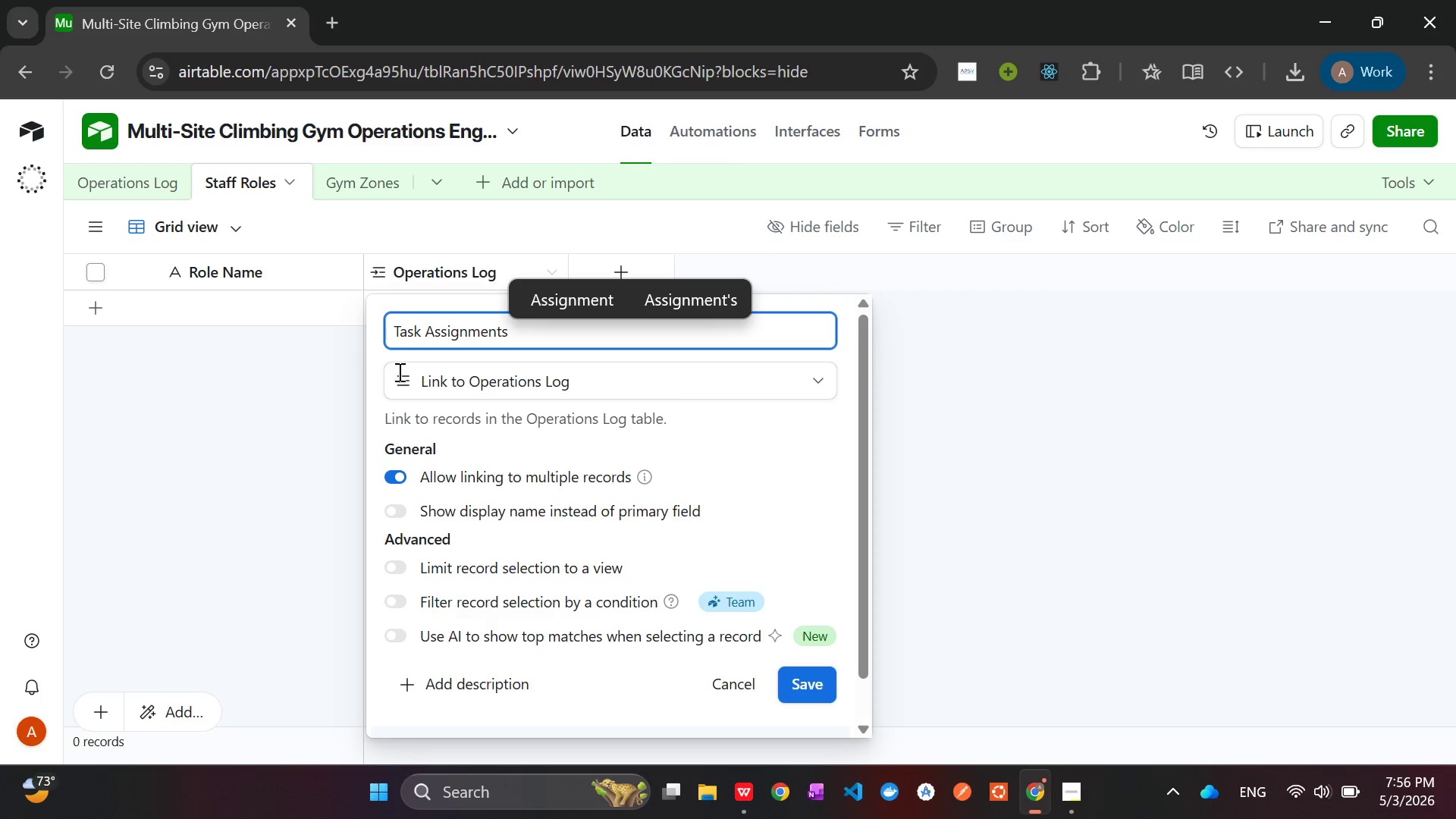 
left_click([810, 689])
 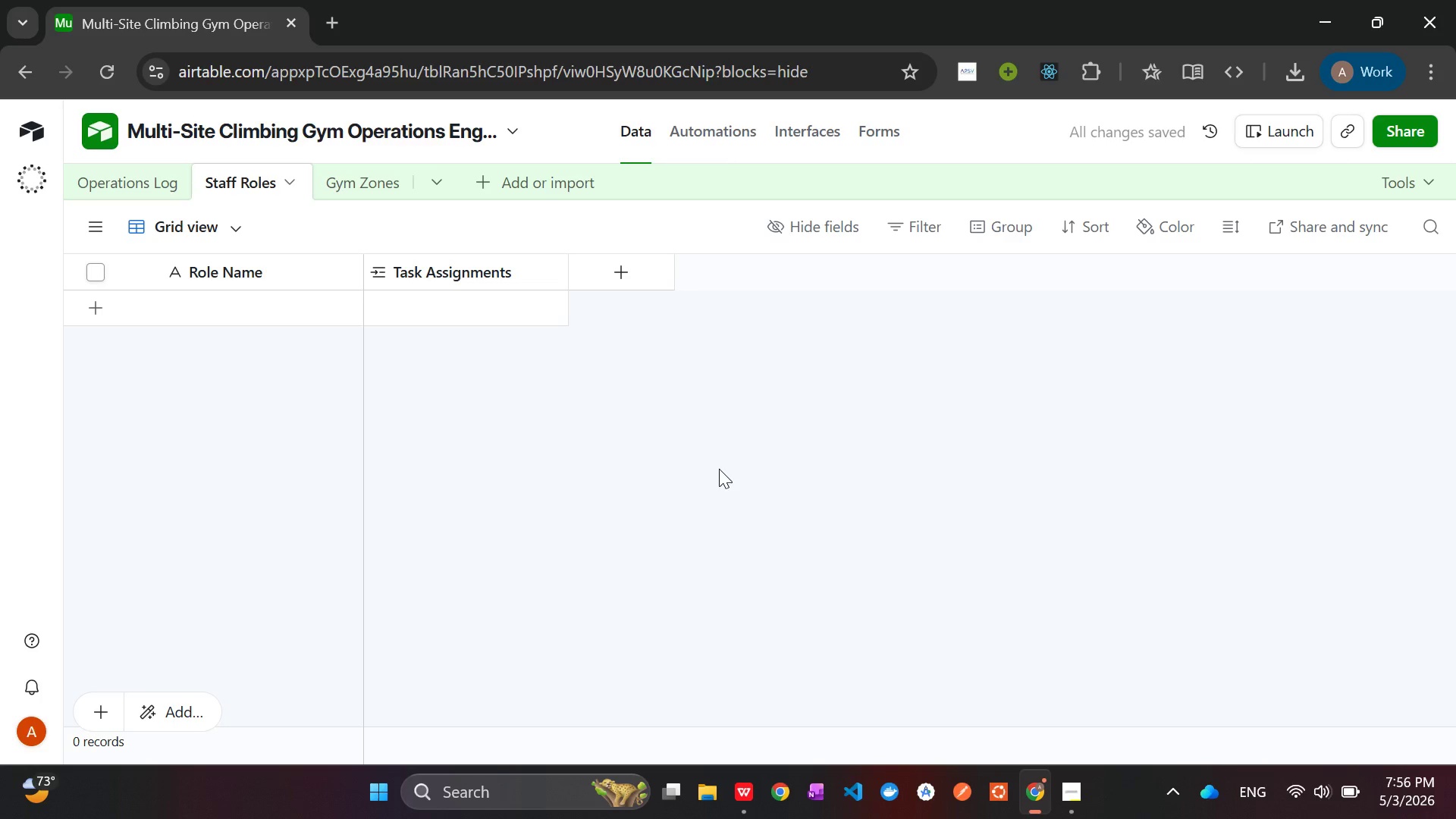 
wait(7.42)
 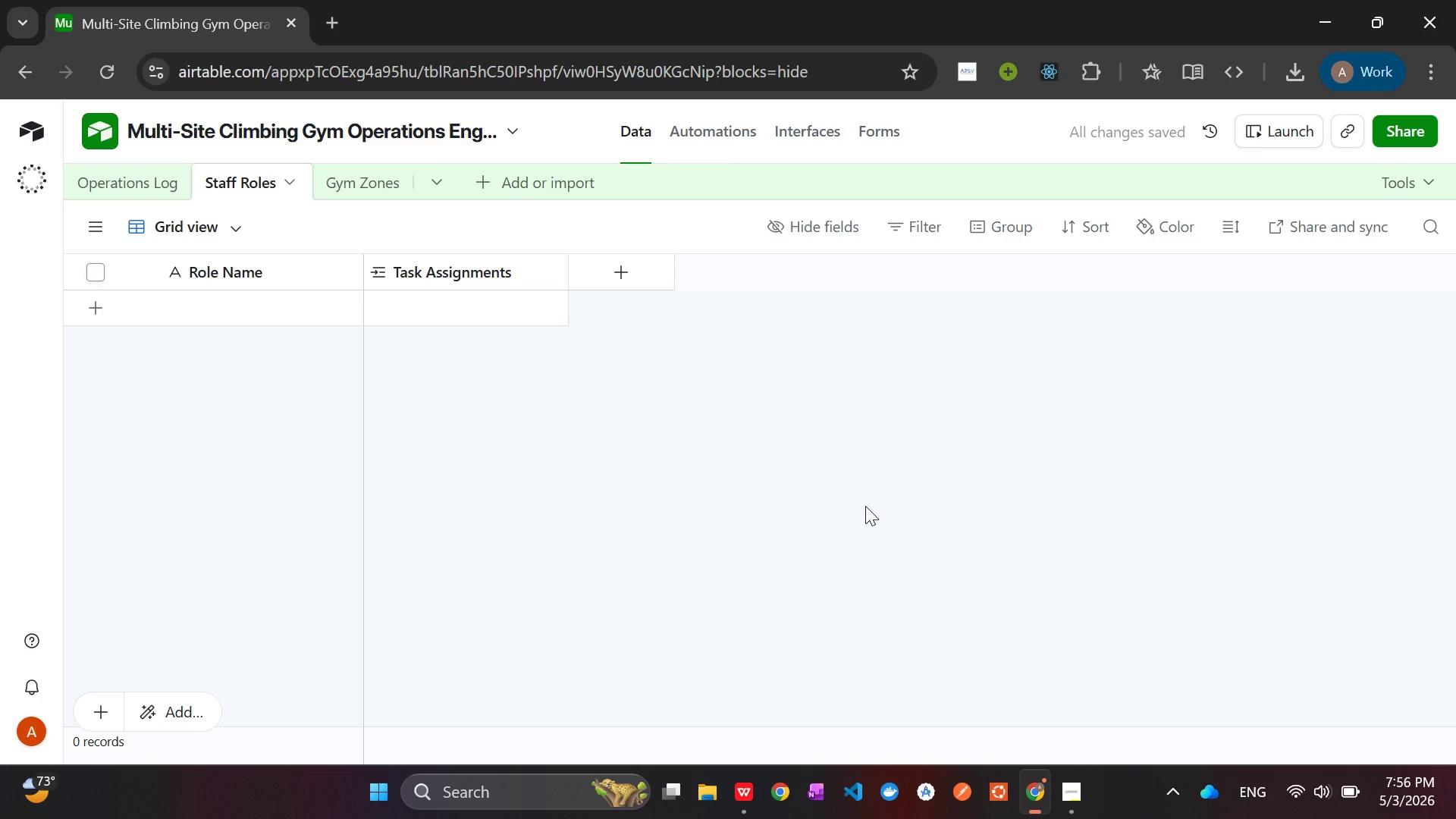 
left_click([479, 180])
 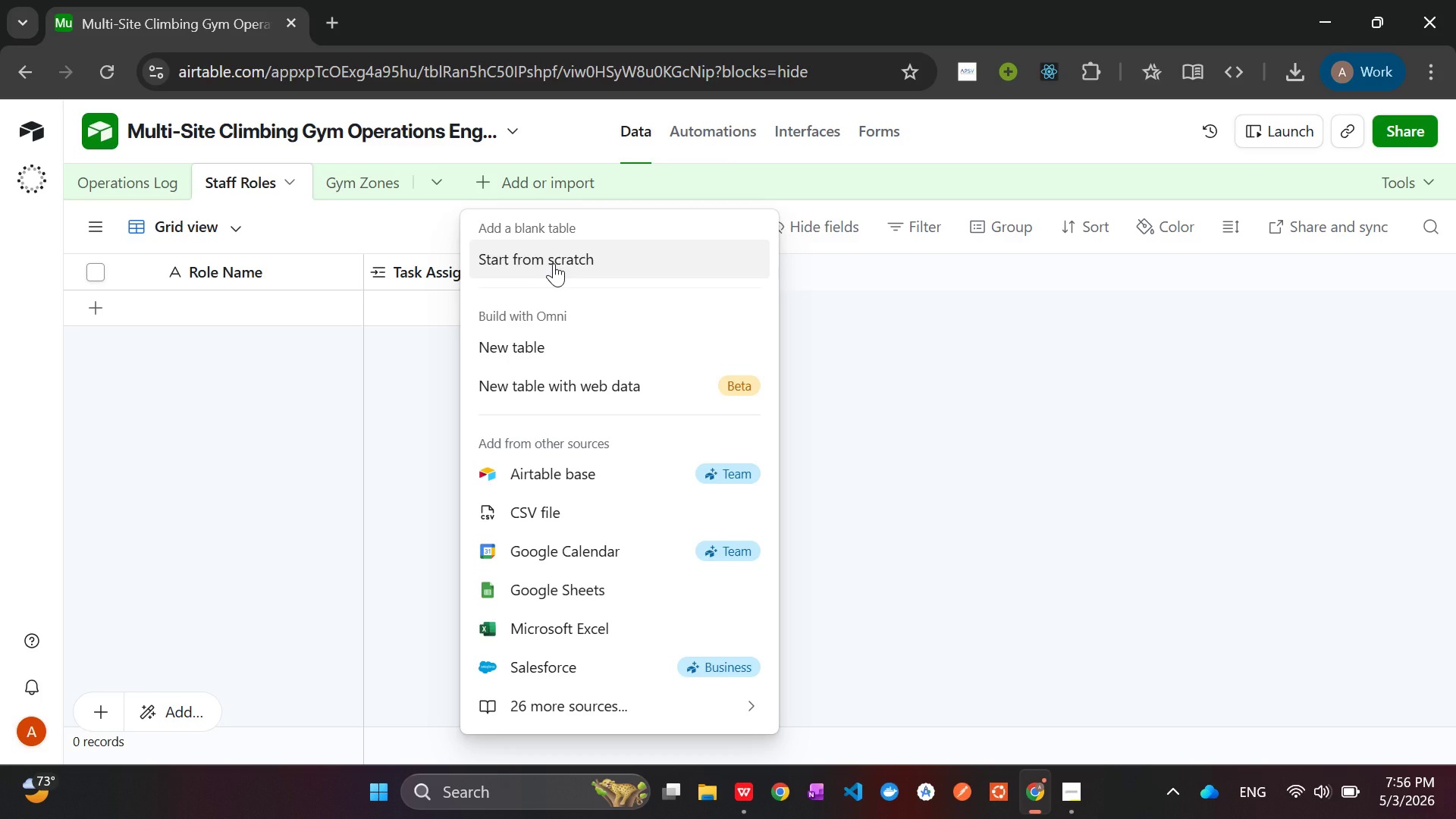 
left_click([554, 263])
 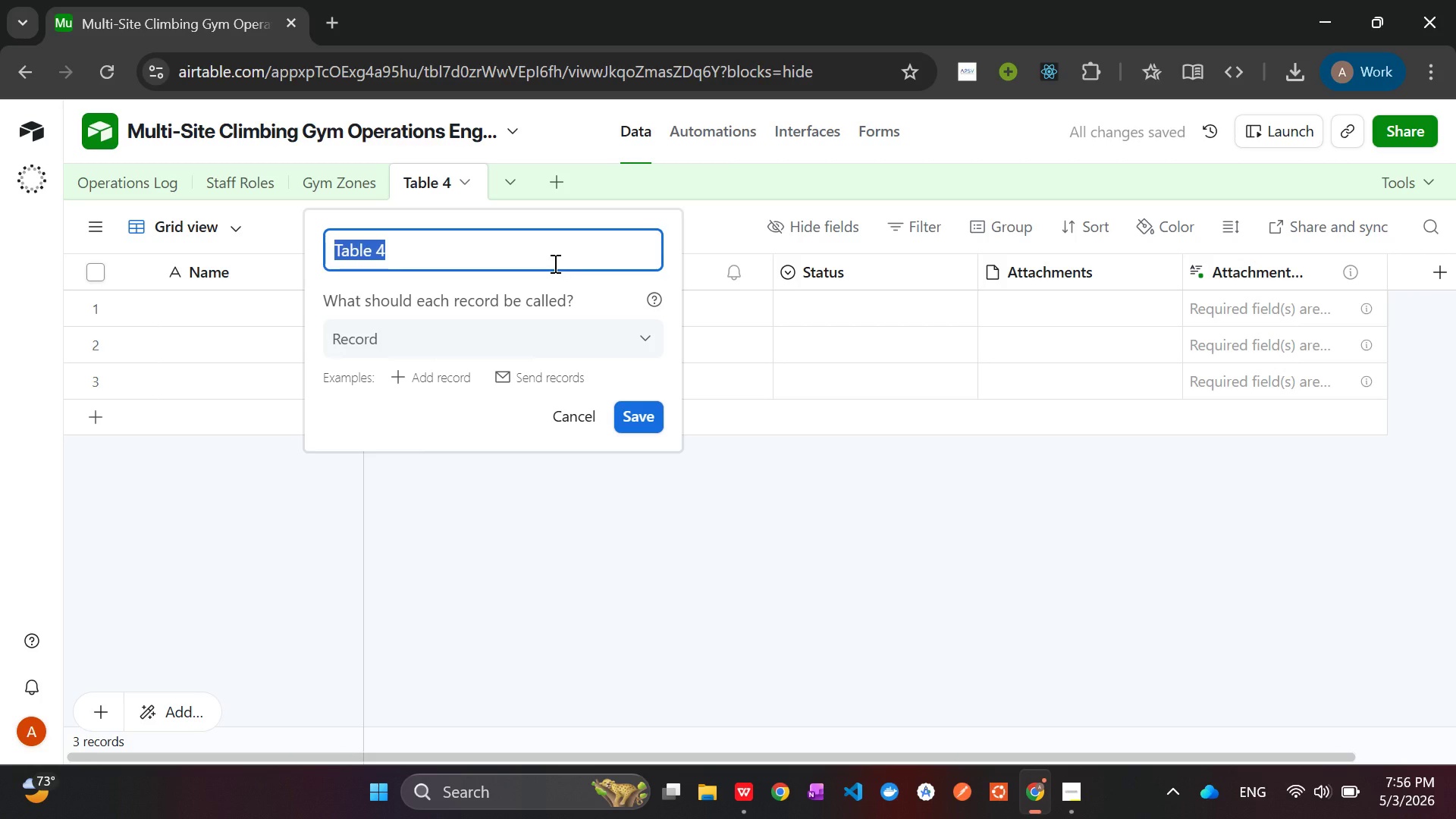 
wait(7.61)
 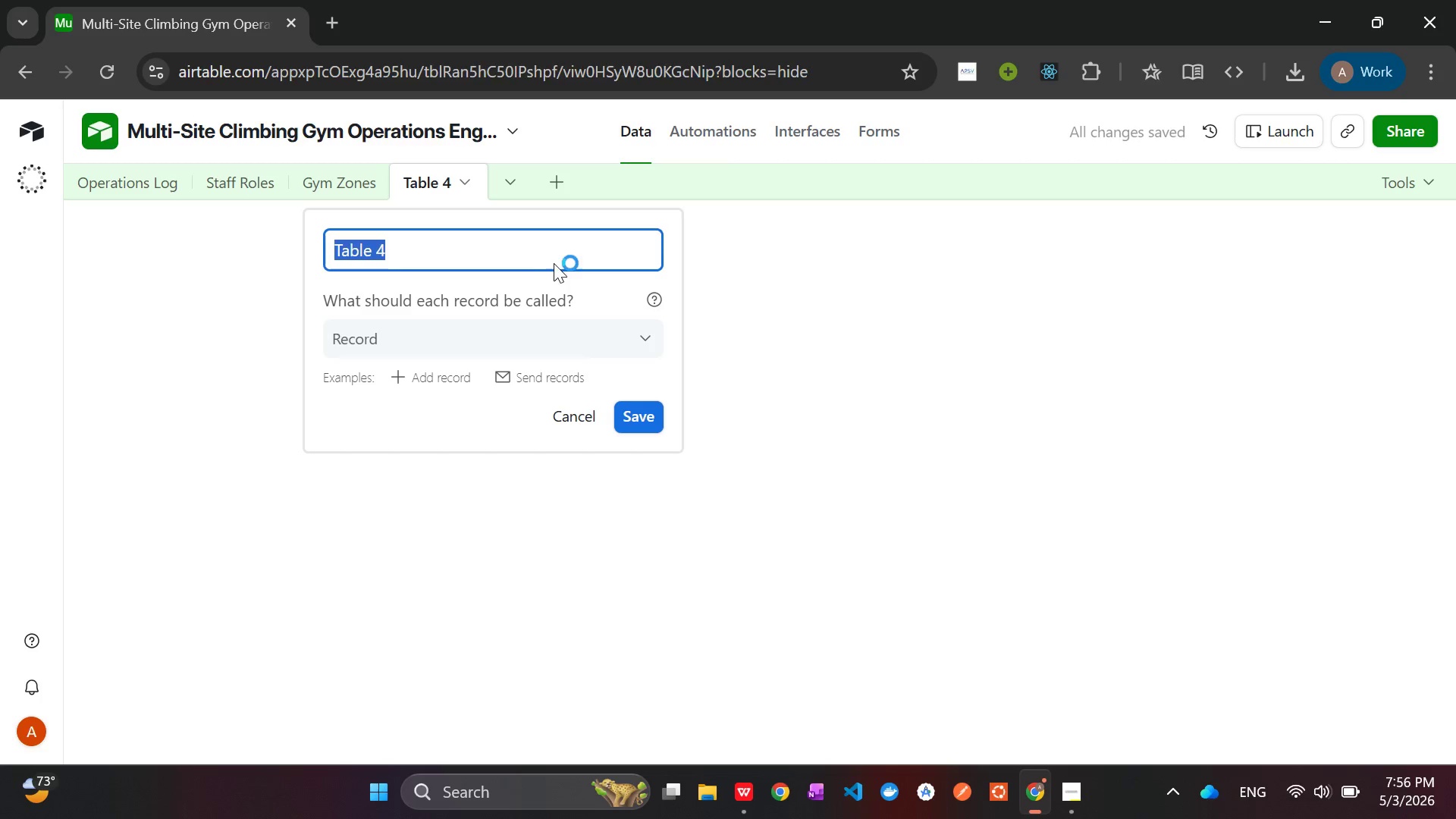 
key(Backspace)
type(Maintenance )
 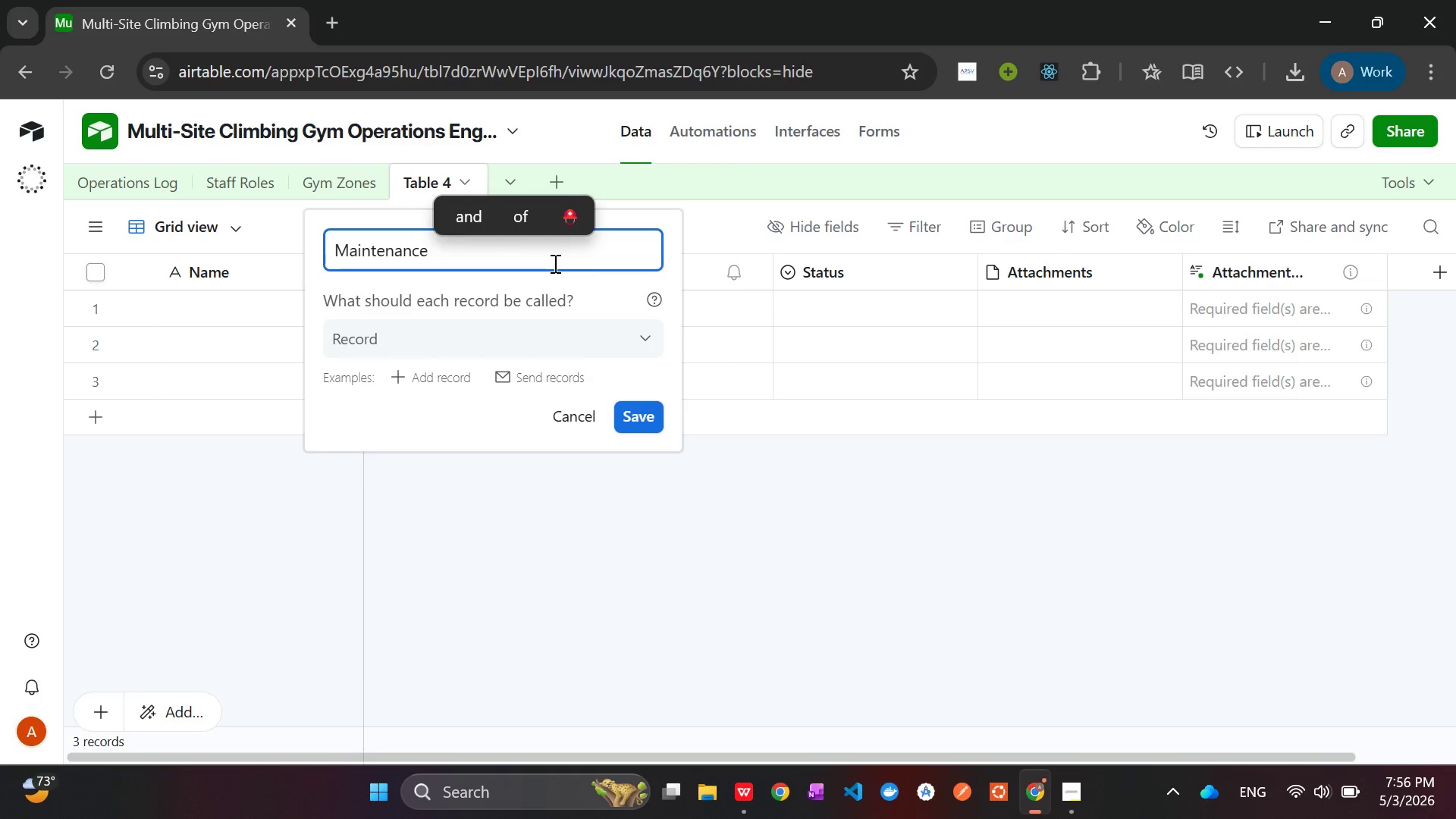 
type(Tickets)
 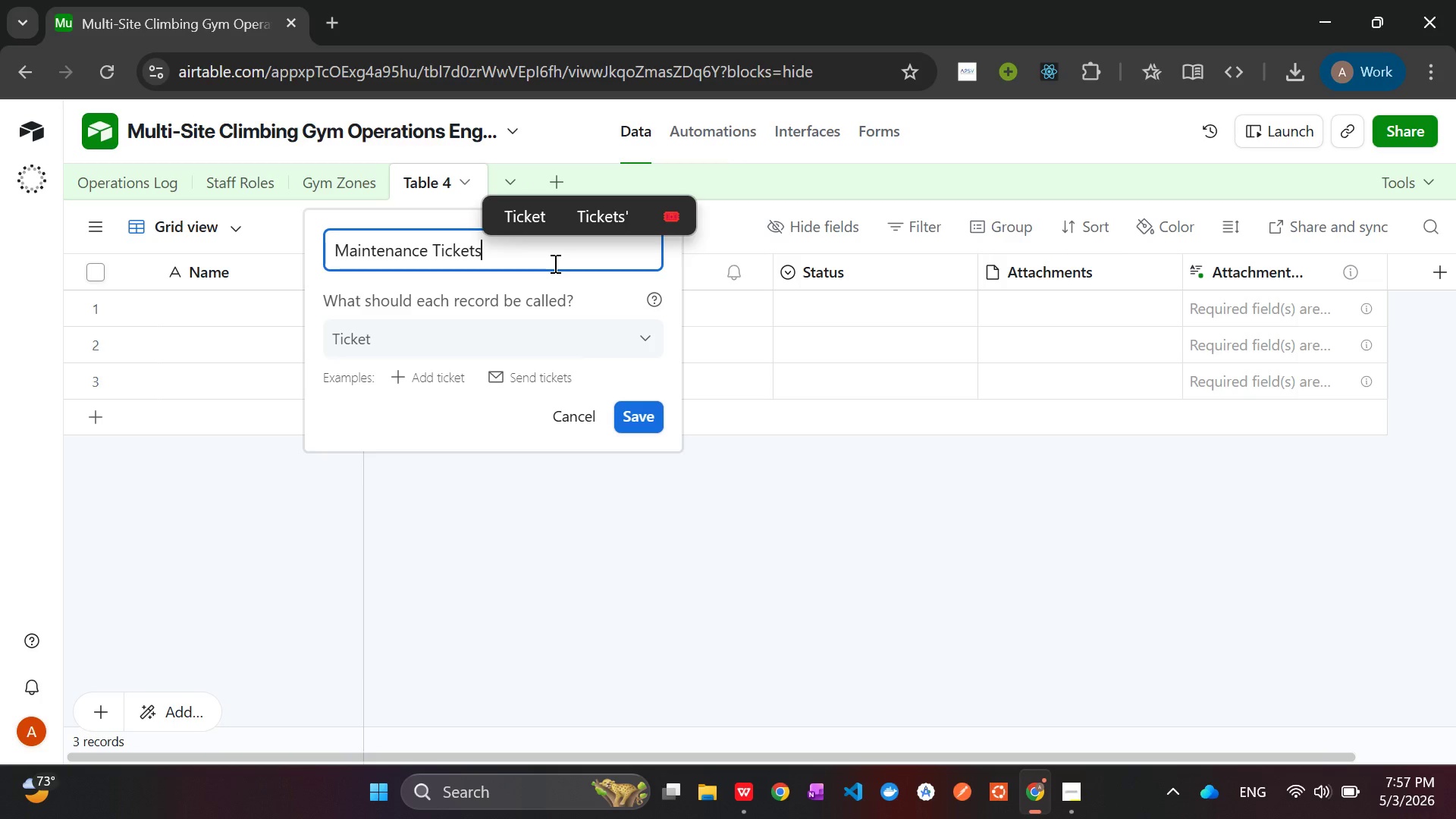 
wait(9.03)
 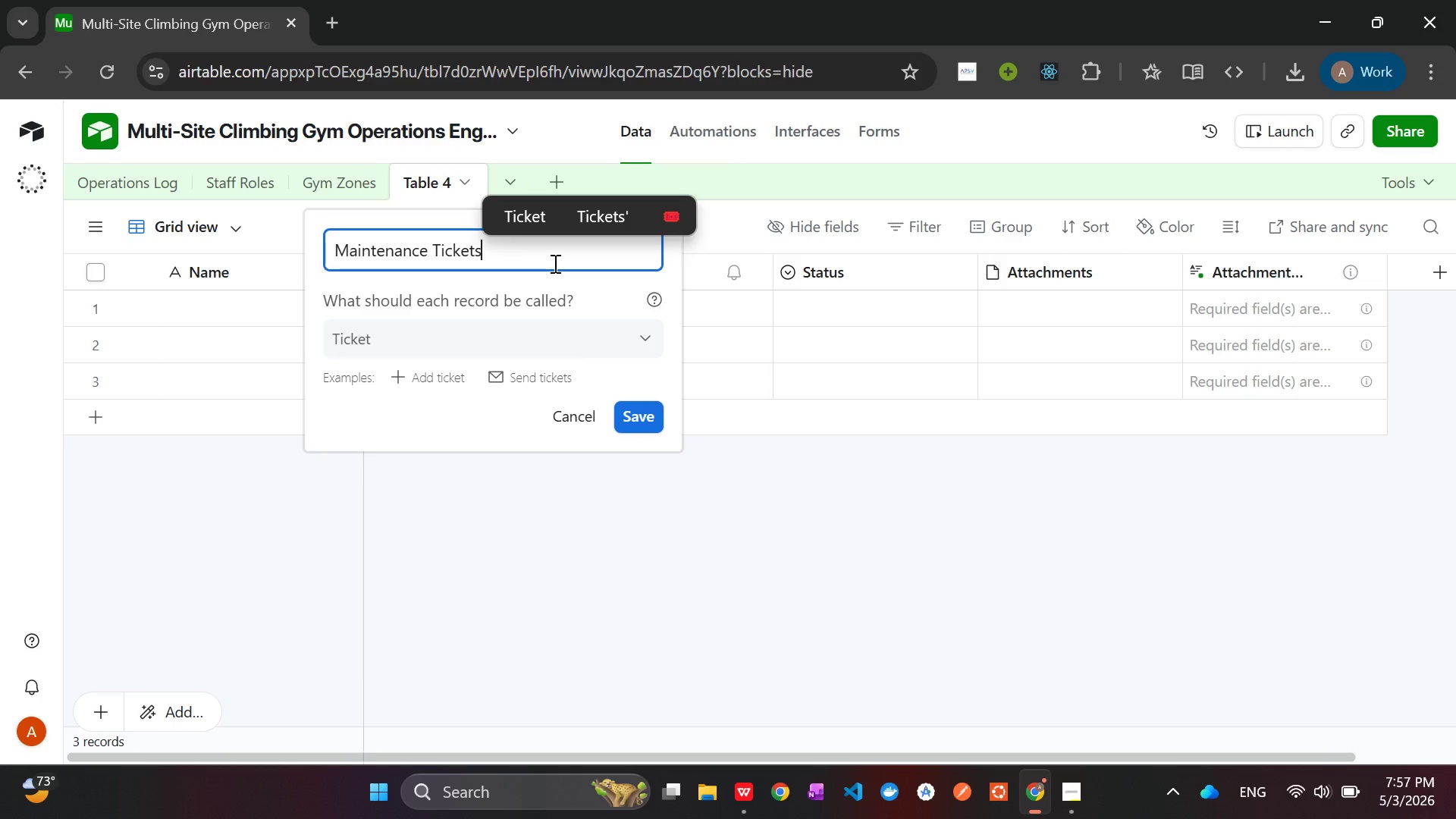 
left_click([645, 409])
 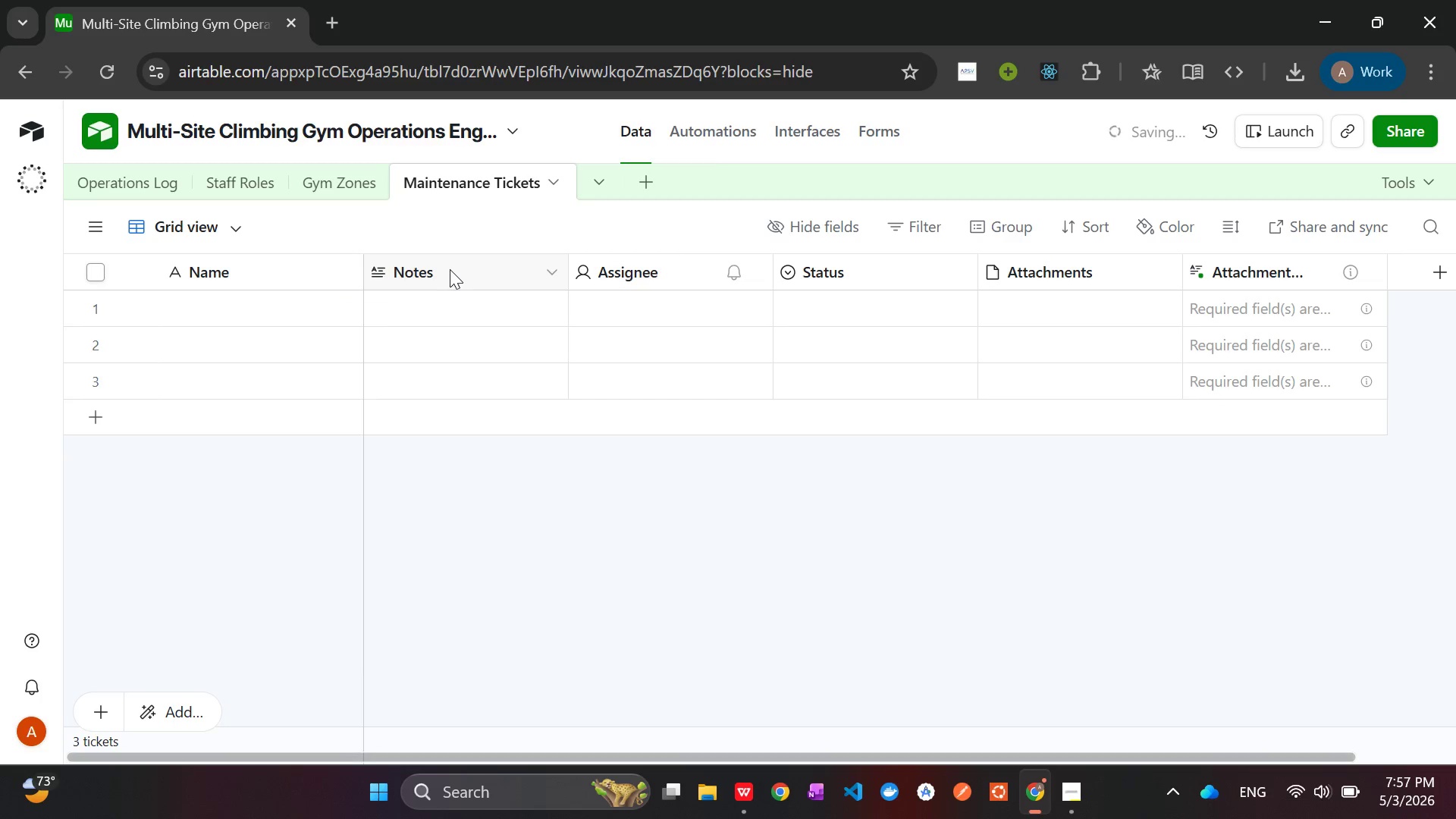 
hold_key(key=ControlLeft, duration=1.51)
left_click([450, 270])
 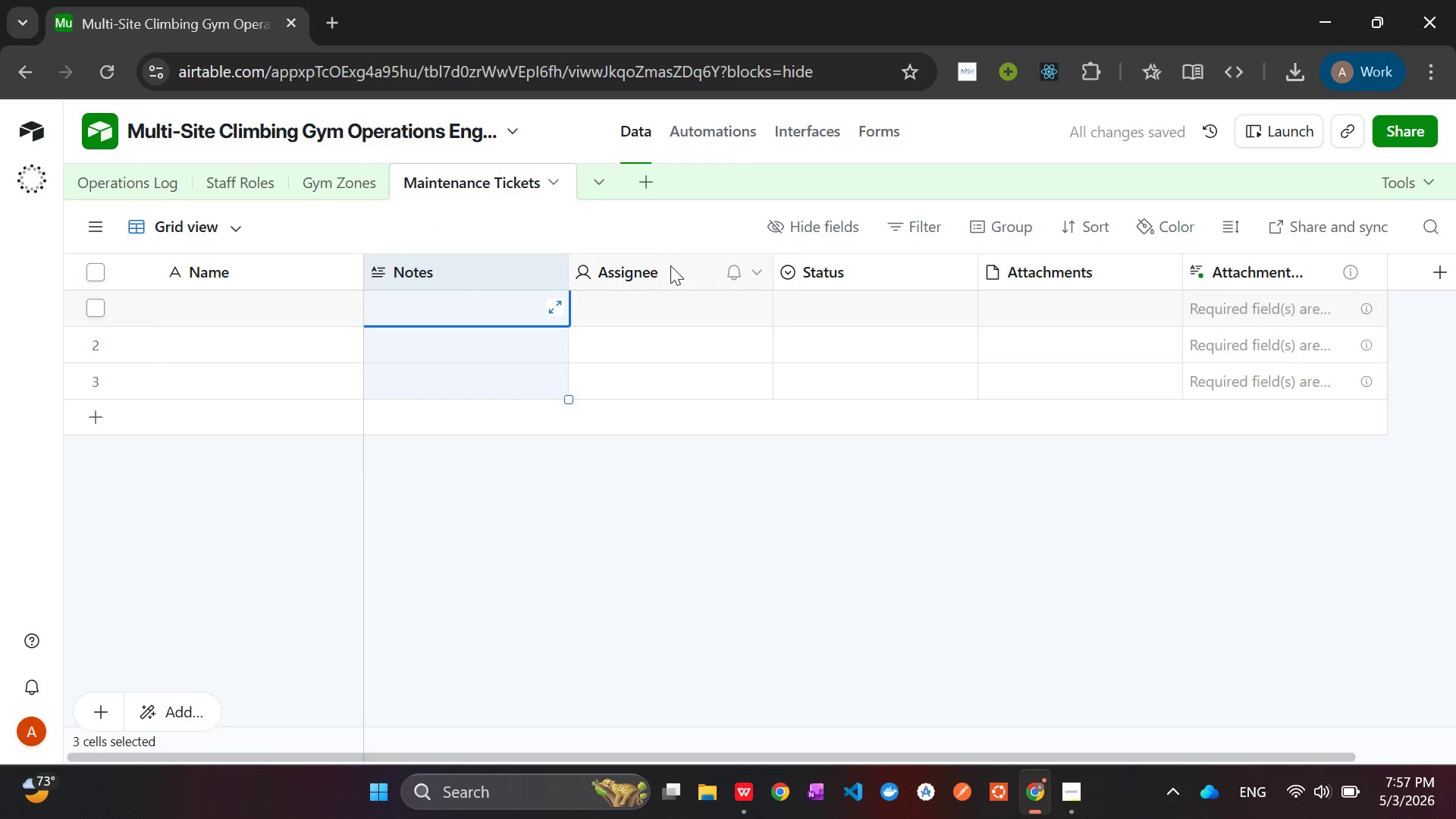 
hold_key(key=ControlLeft, duration=1.5)
left_click([667, 271])
 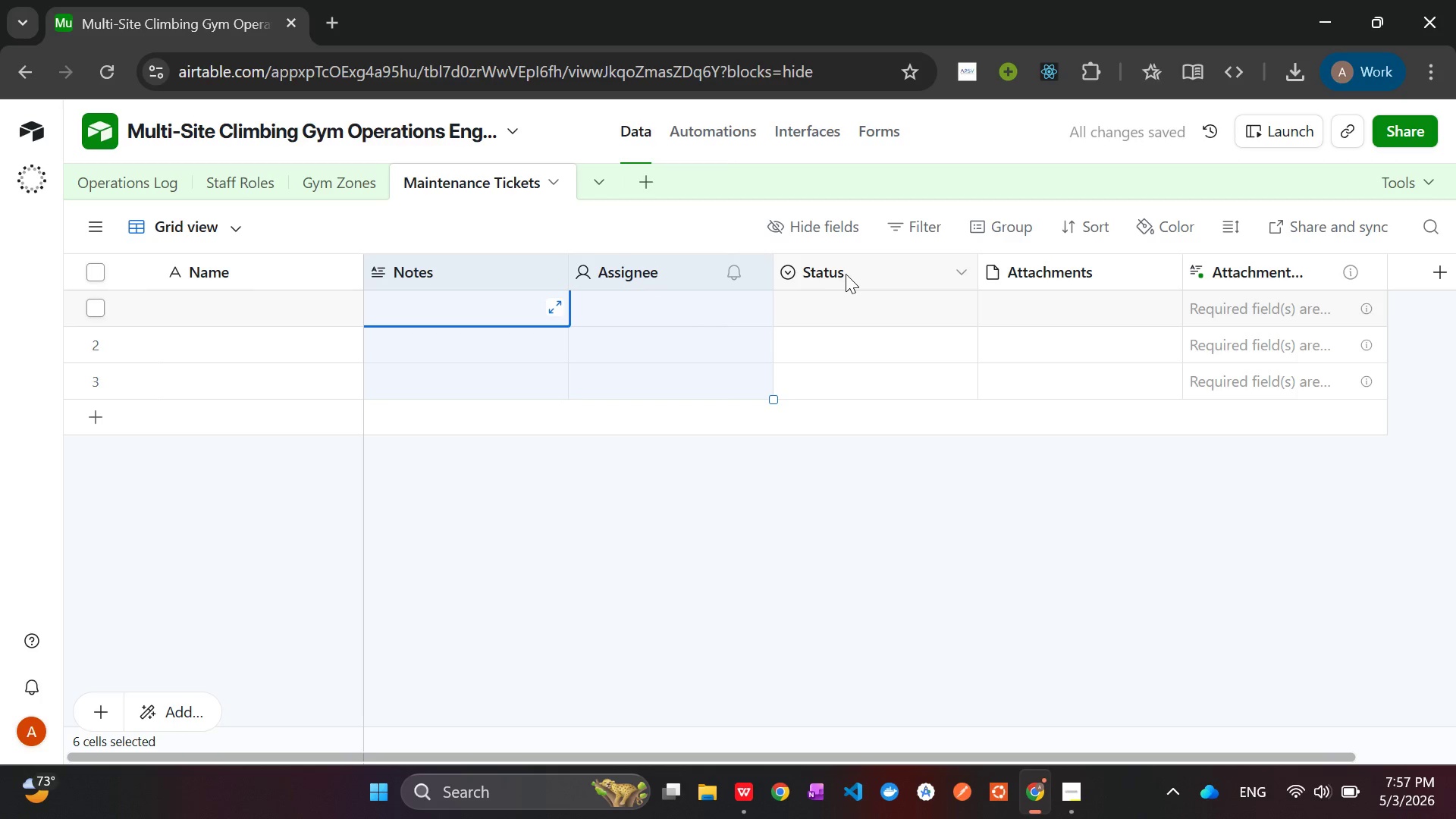 
hold_key(key=ControlLeft, duration=1.5)
left_click([846, 274])
 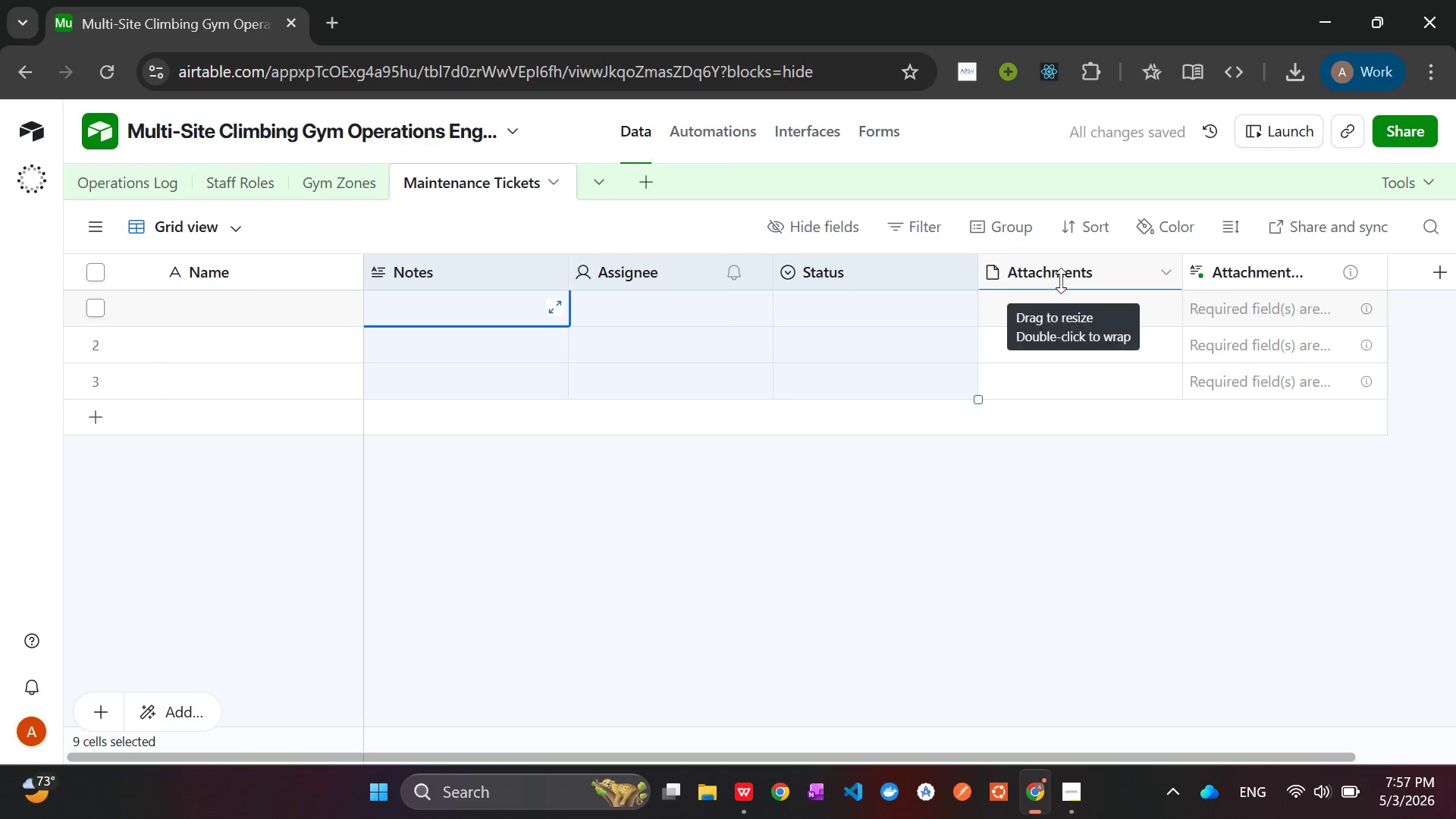 
hold_key(key=ControlLeft, duration=1.5)
left_click([1061, 281])
 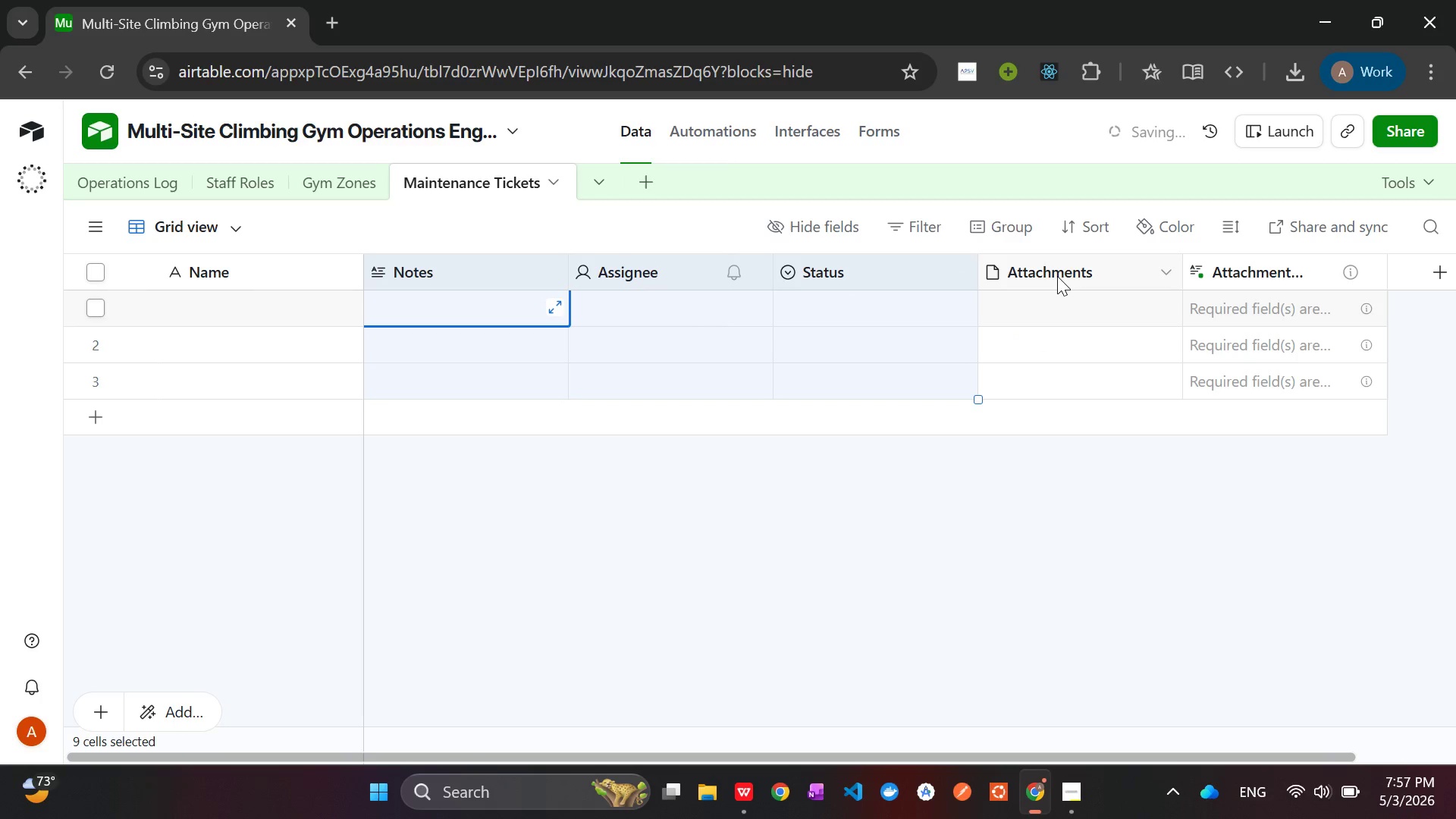 
hold_key(key=ControlLeft, duration=1.52)
left_click([1057, 276])
 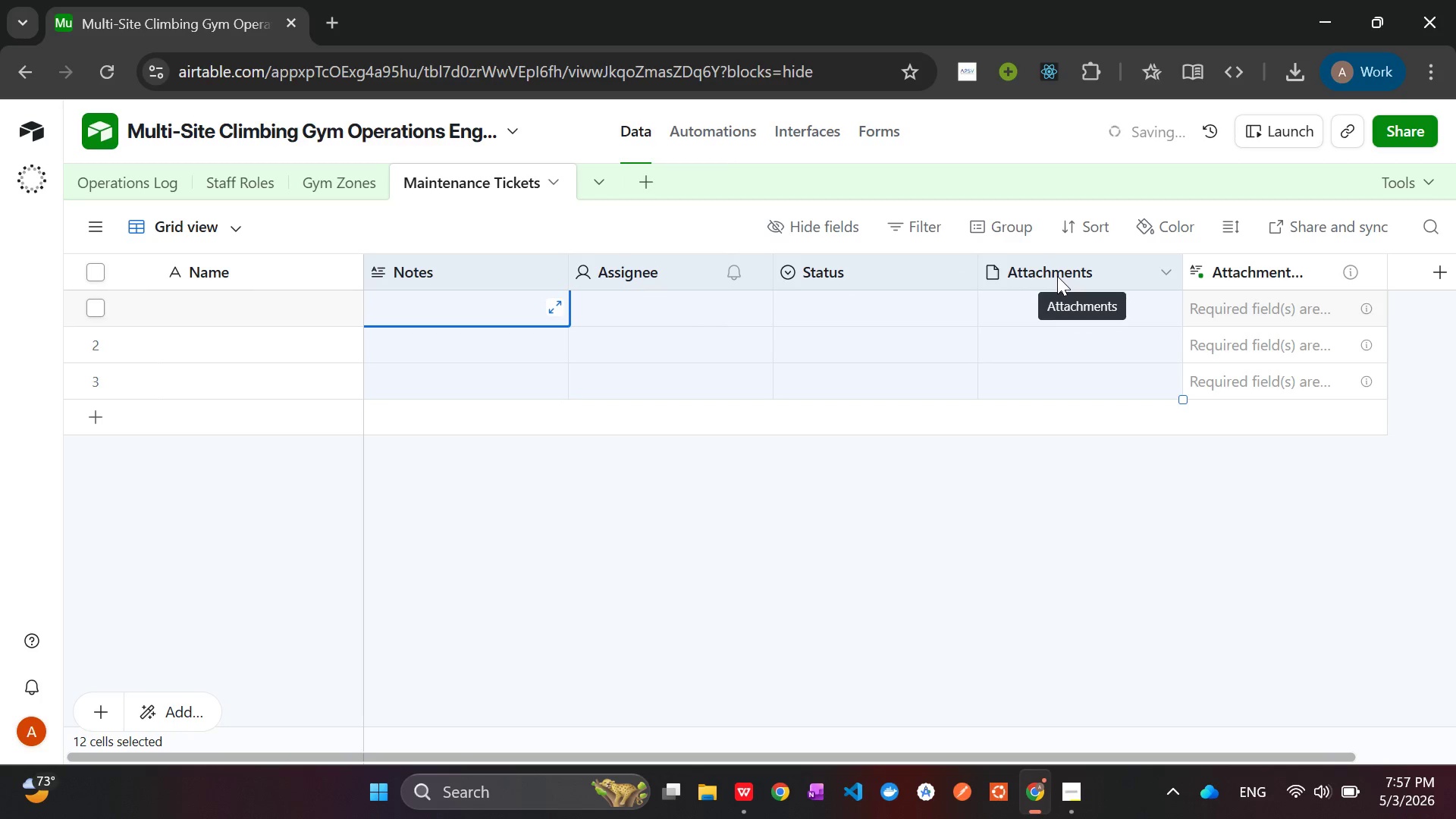 
hold_key(key=ControlLeft, duration=0.44)
 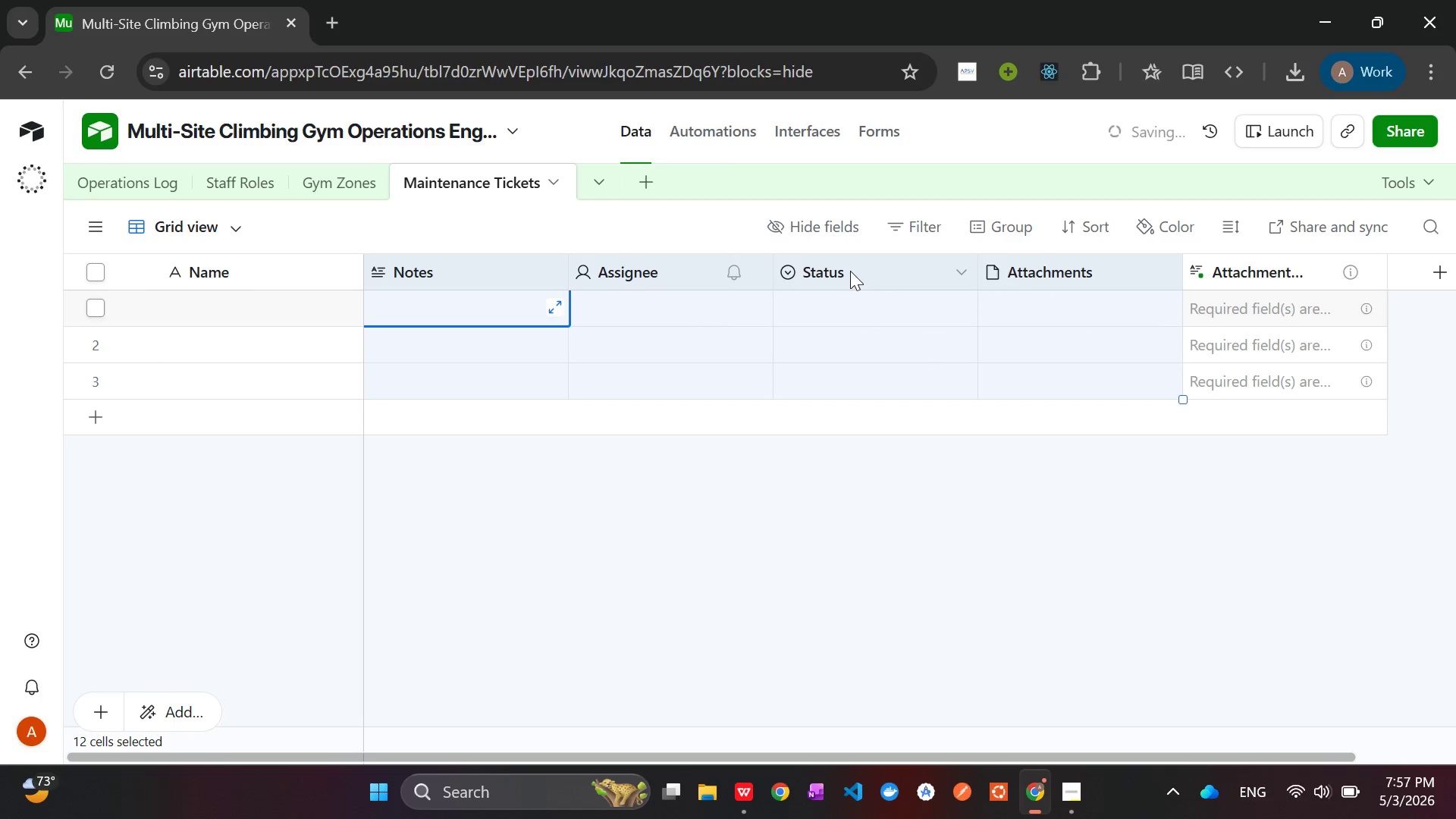 
right_click([850, 271])
 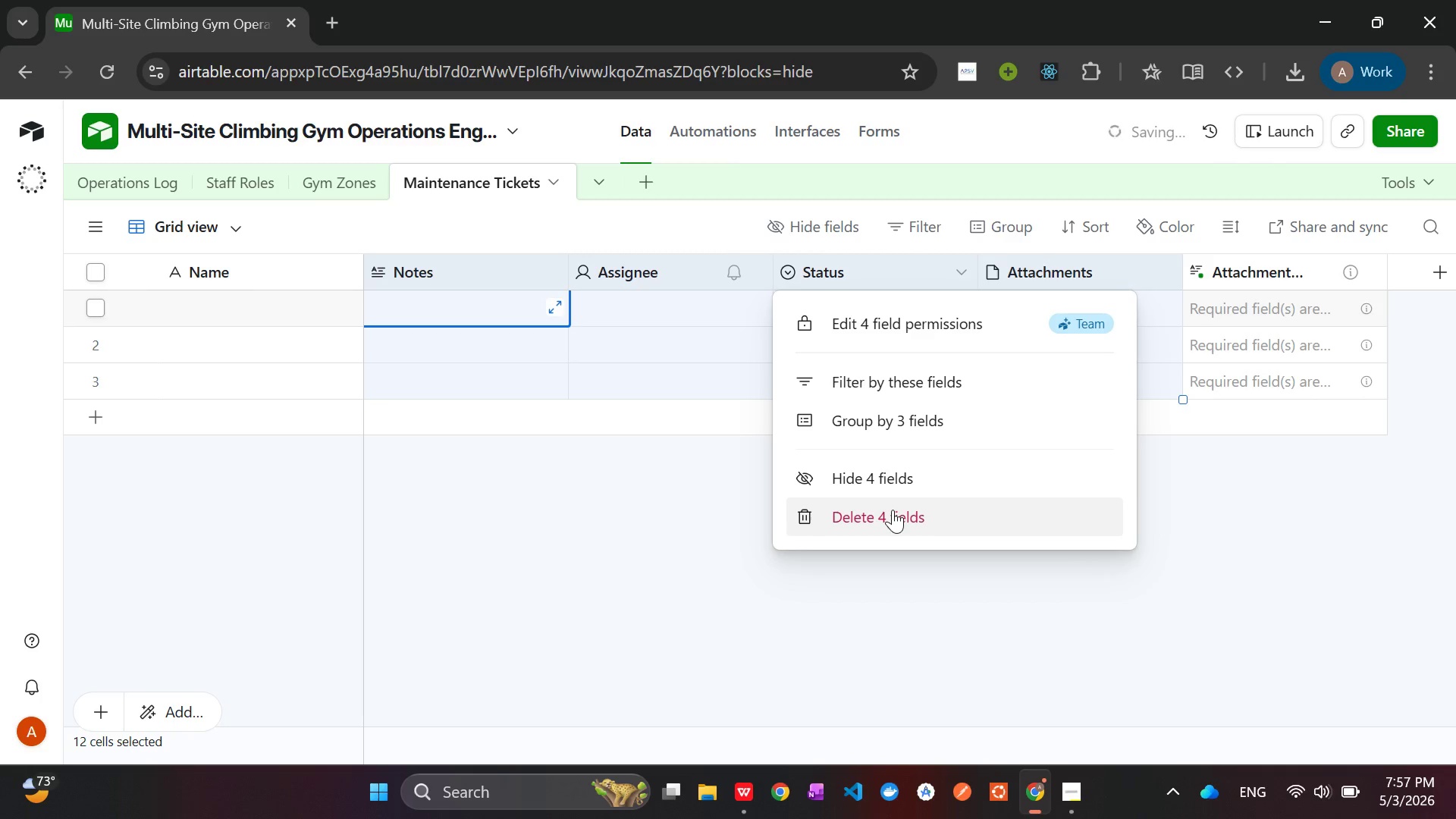 
left_click([893, 510])
 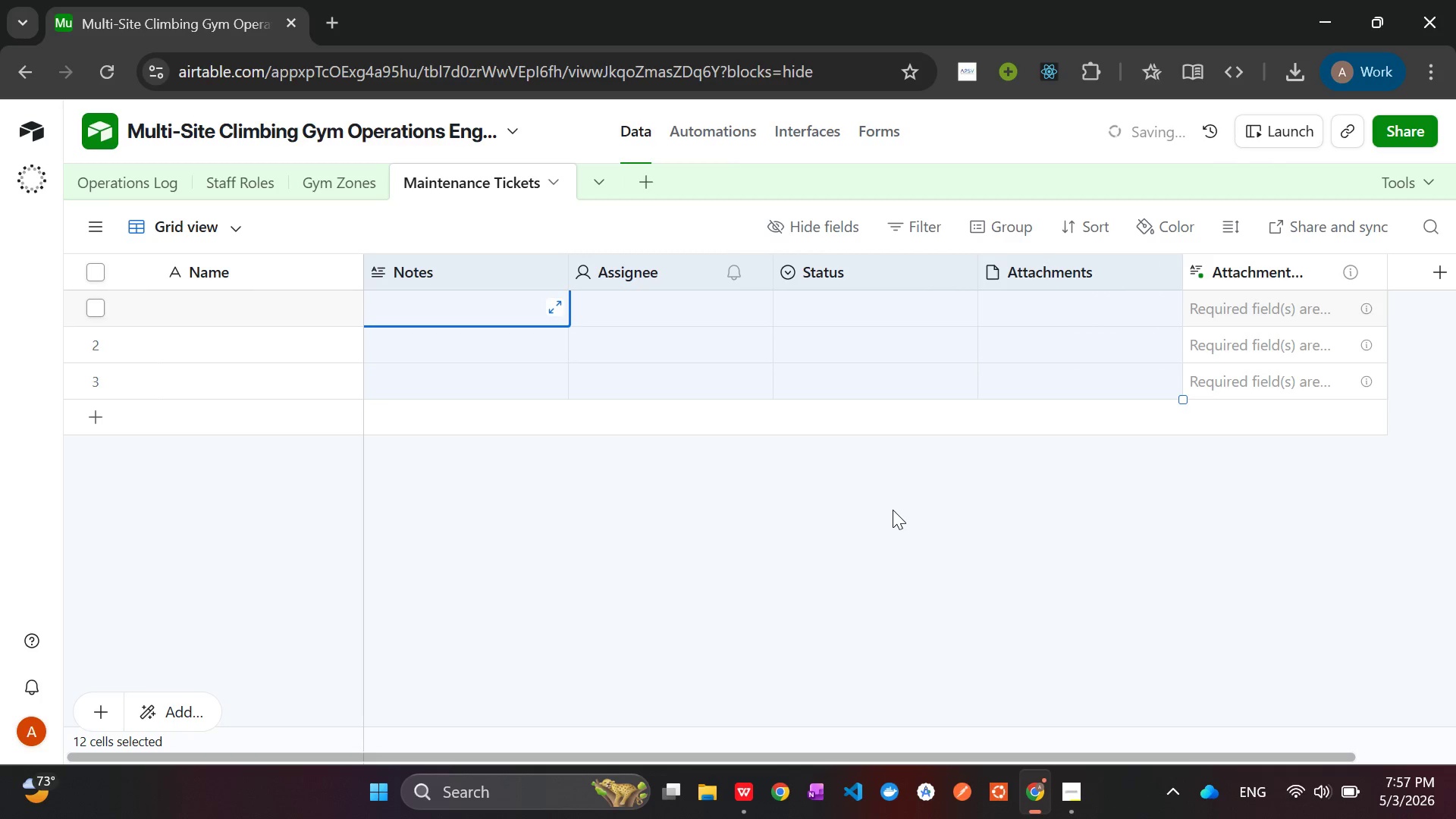 
wait(8.2)
 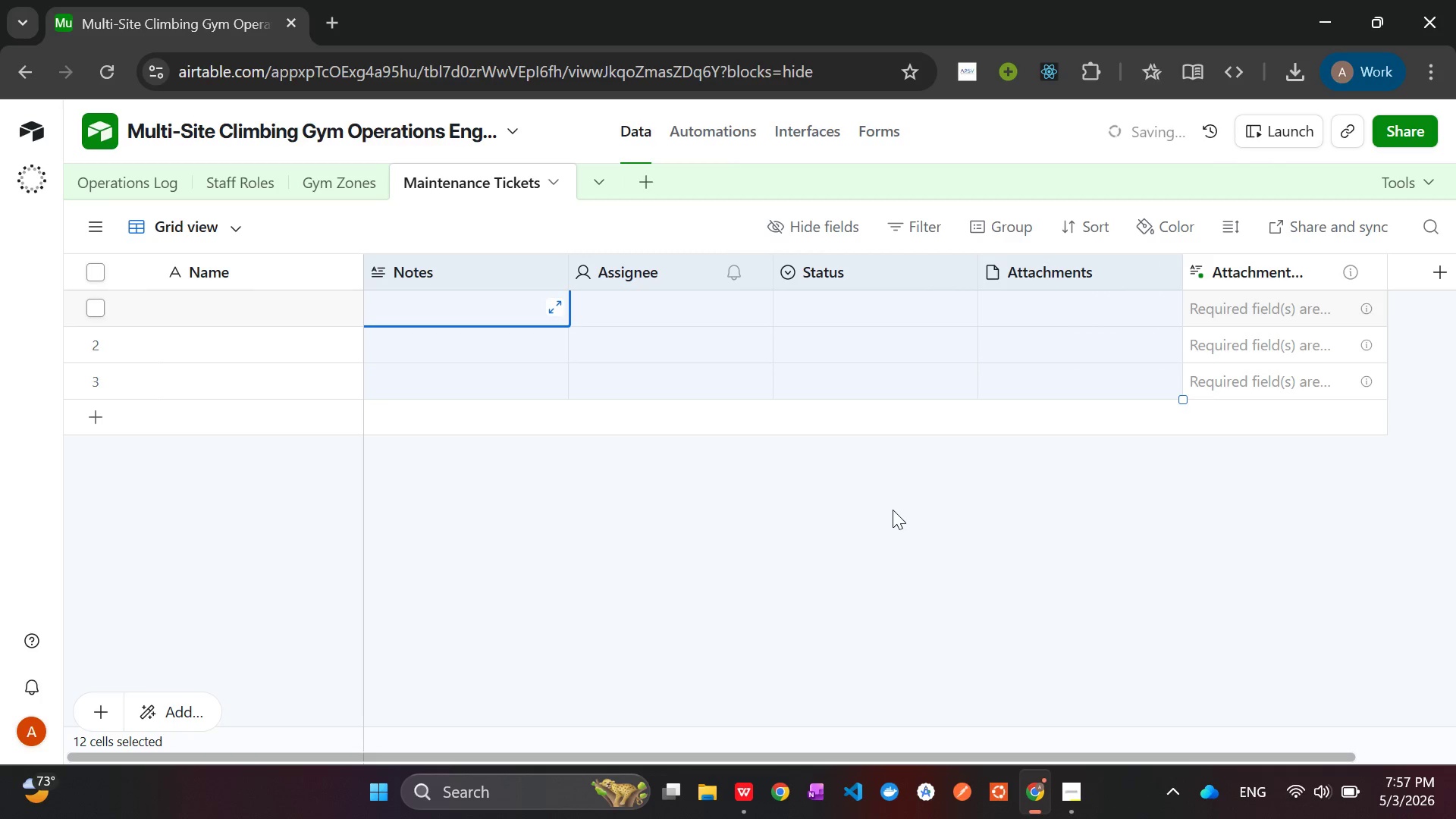 
hold_key(key=ControlLeft, duration=1.26)
left_click([1237, 271])
 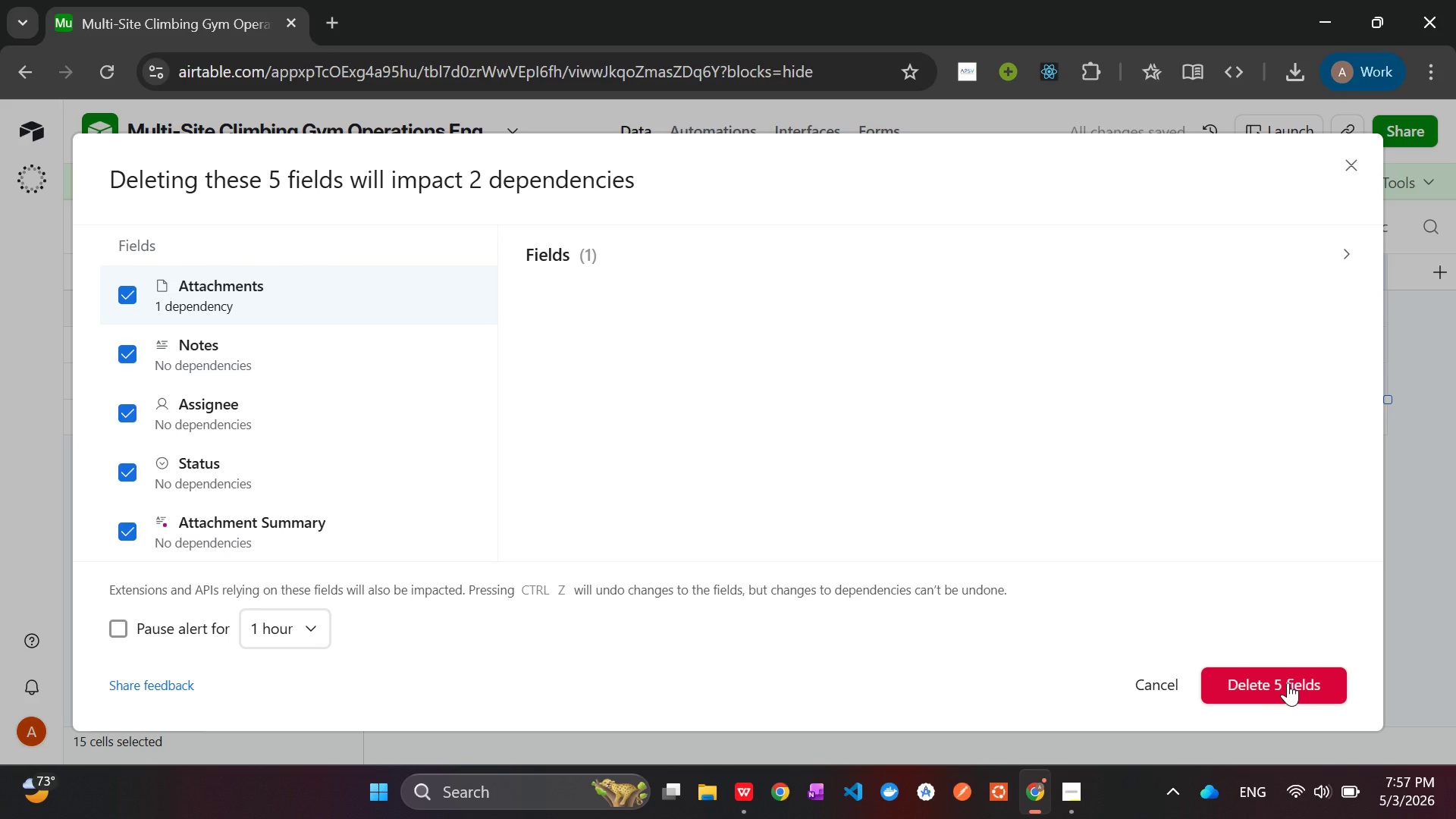 
left_click([1288, 682])
 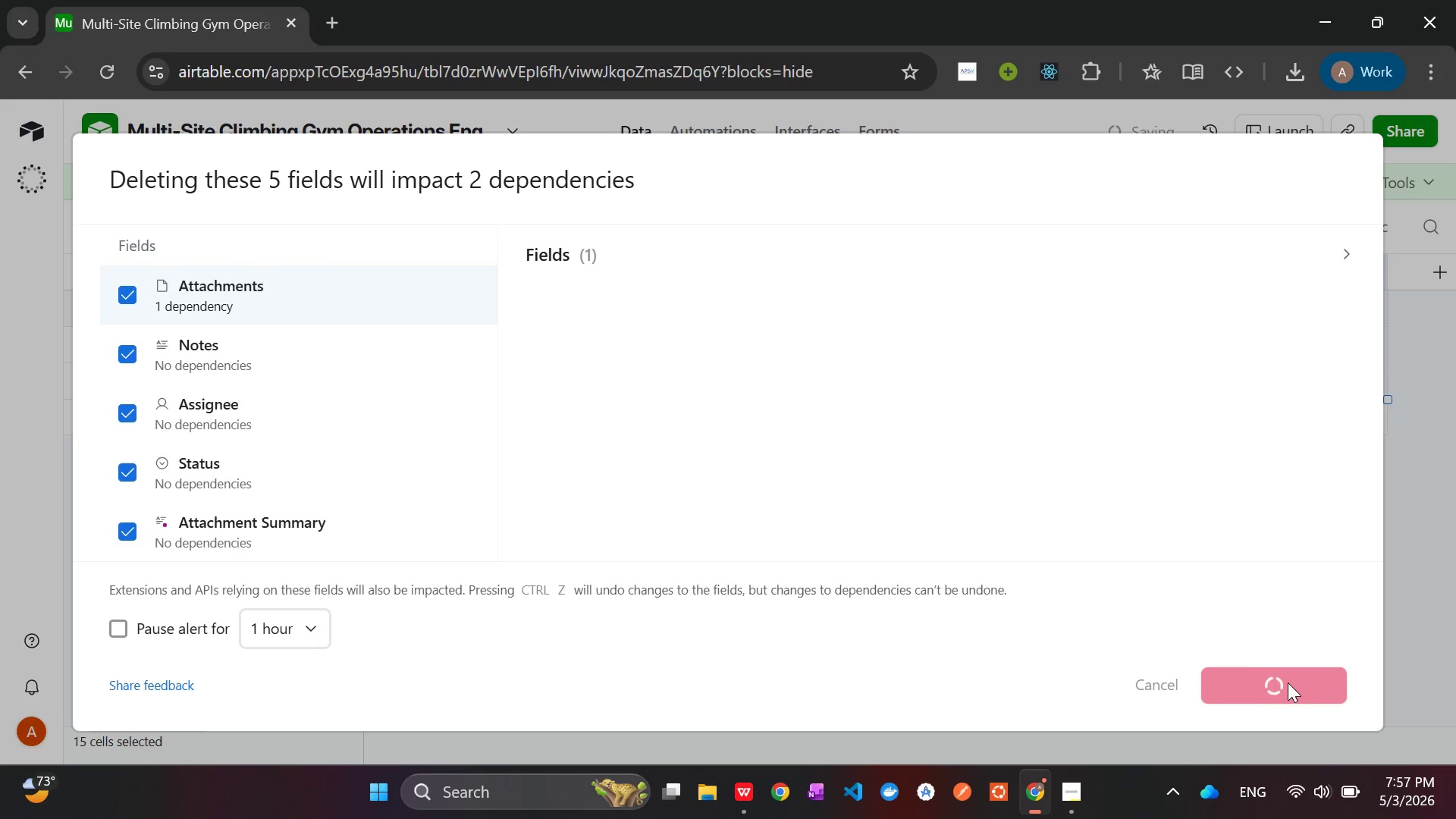 
wait(10.49)
 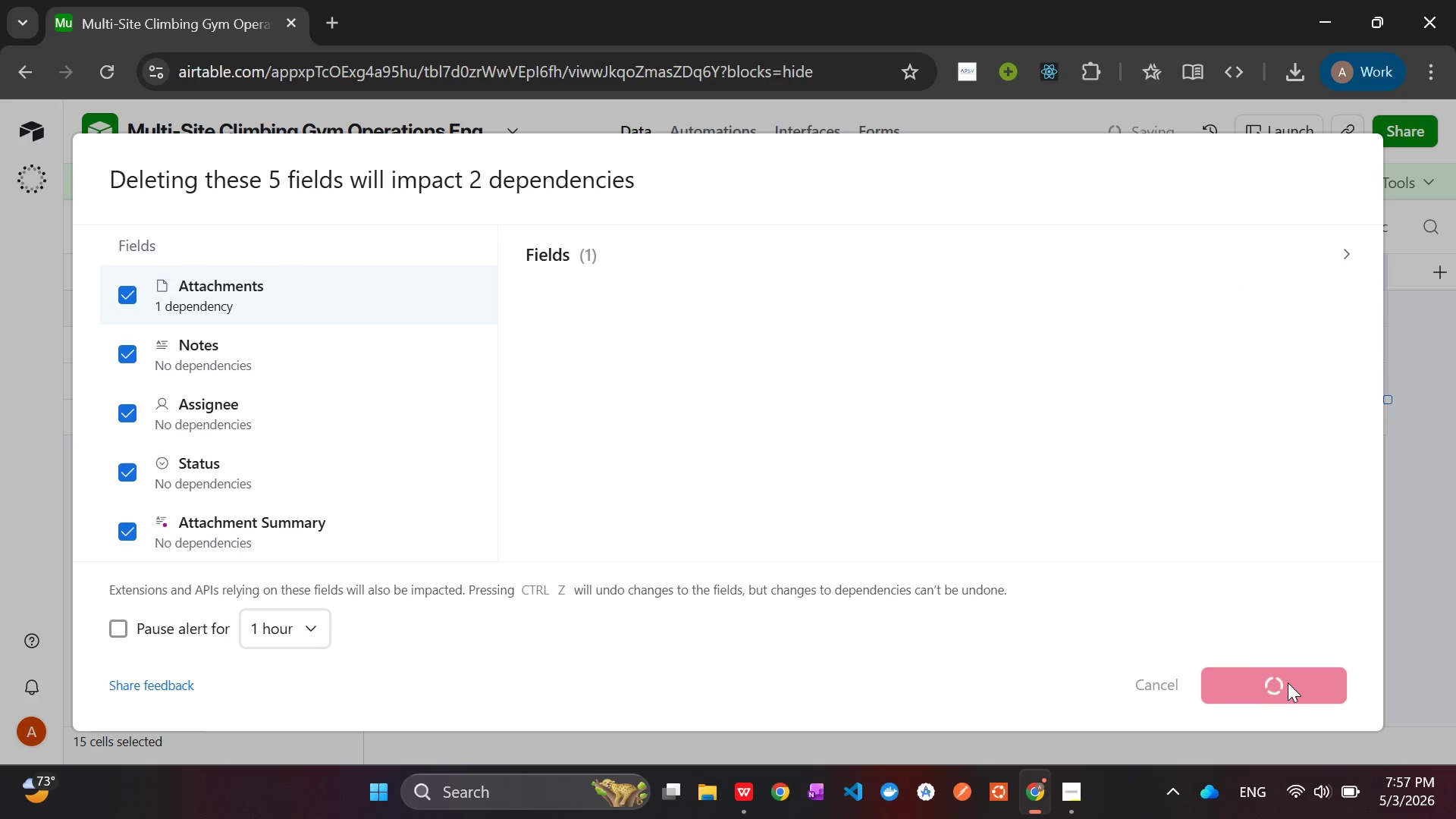 
left_click([1083, 725])
 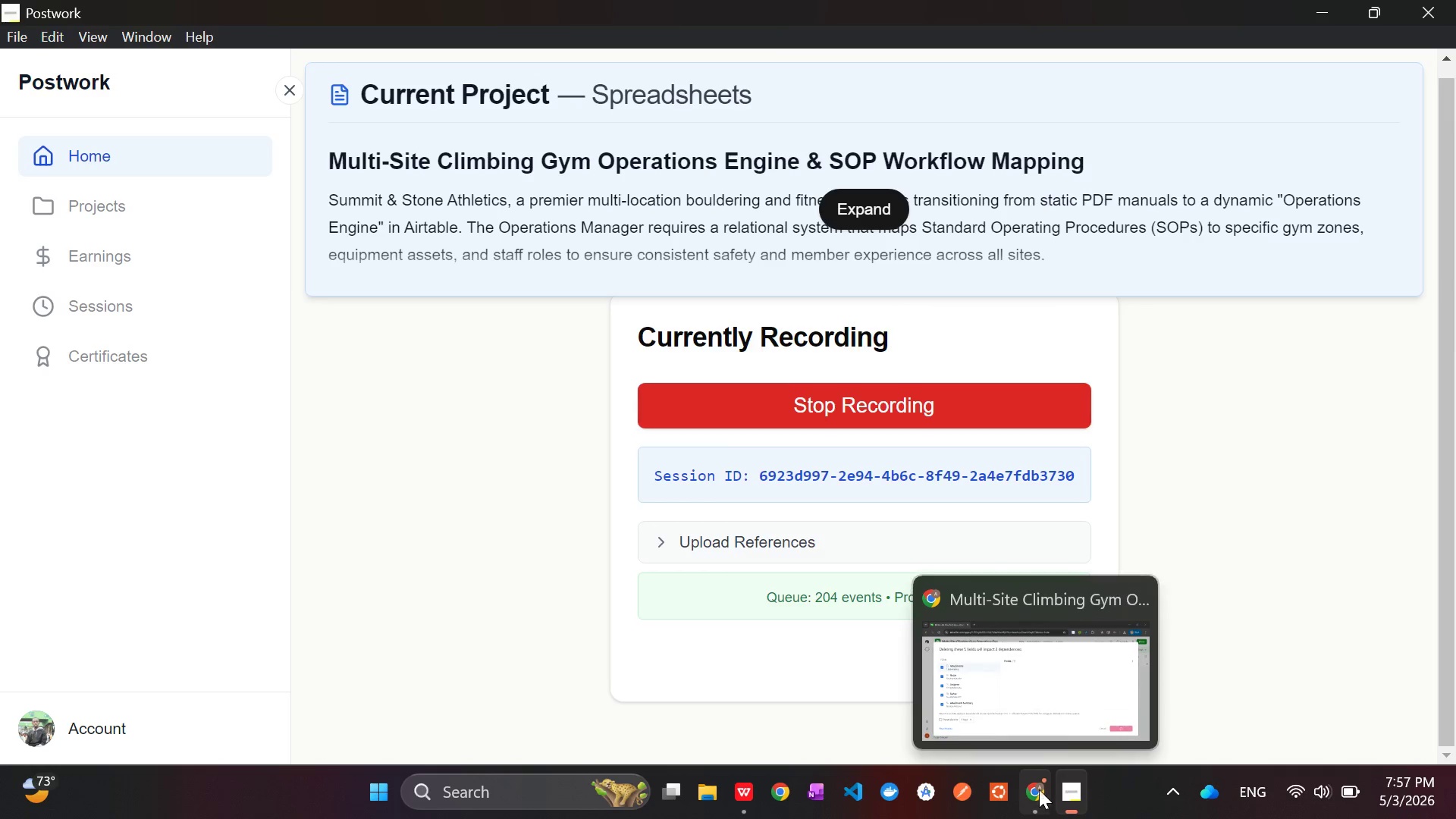 
wait(6.55)
 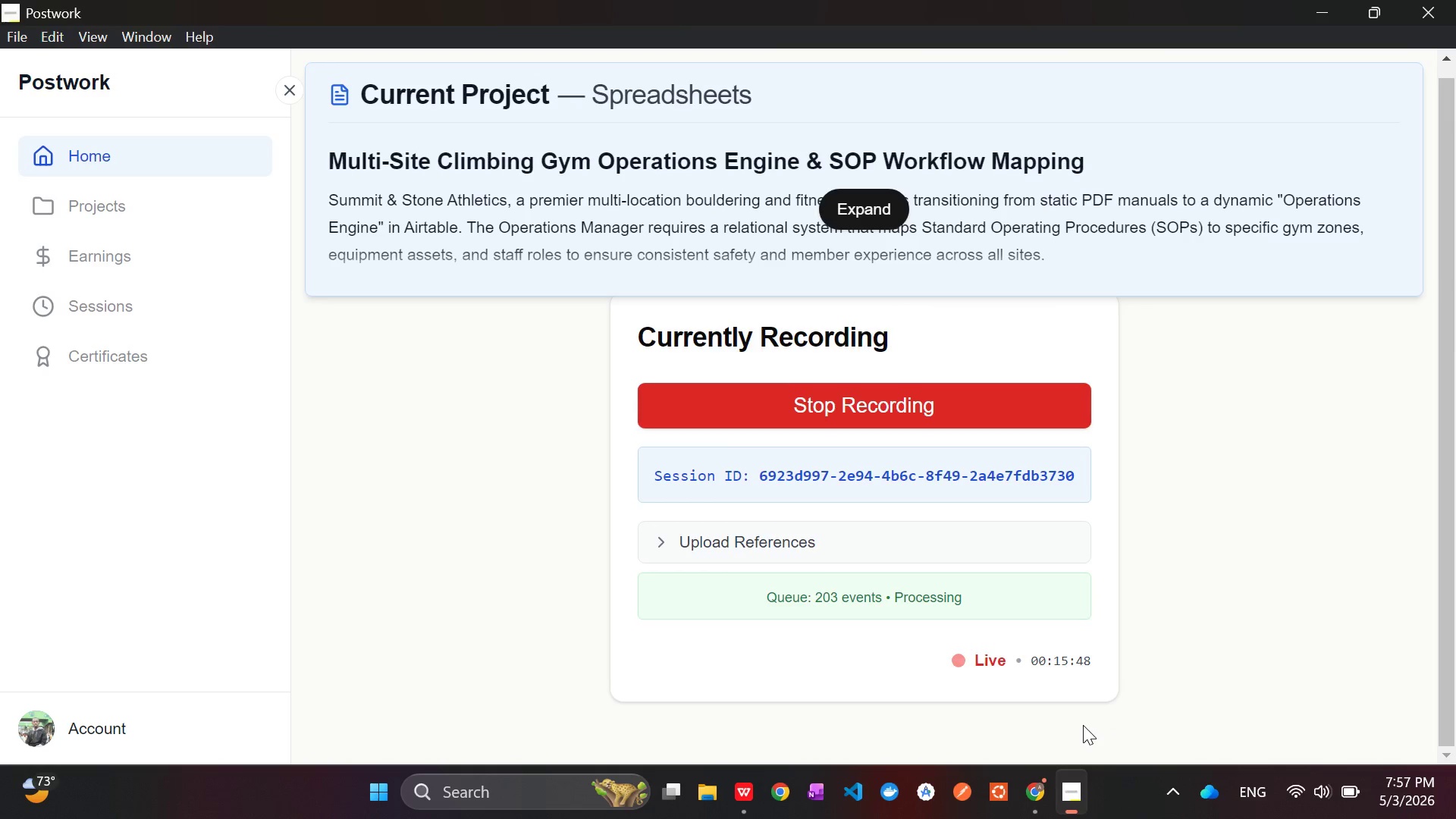 
left_click([1035, 660])
 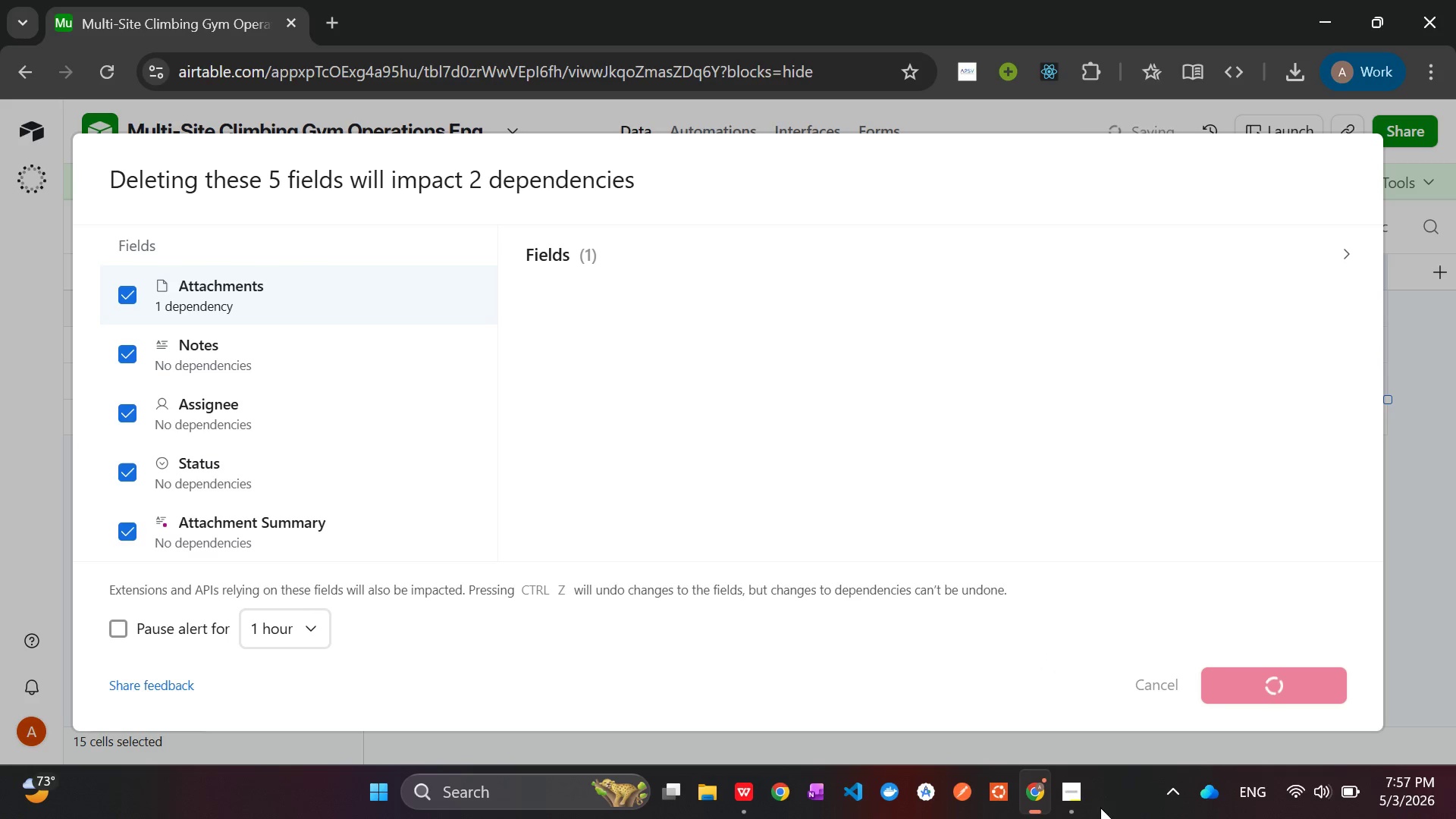 
left_click([1068, 792])